 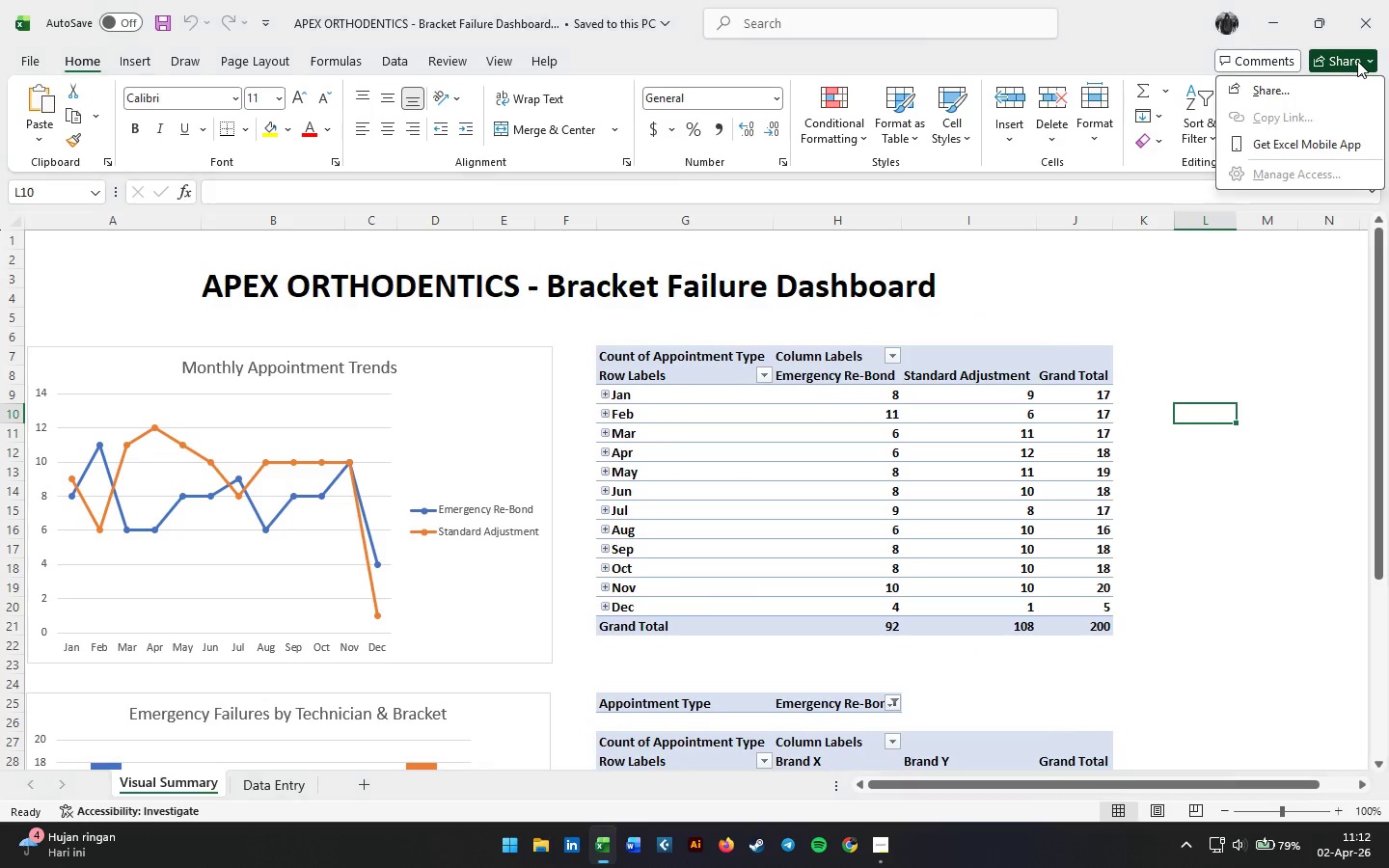 
left_click([1296, 87])
 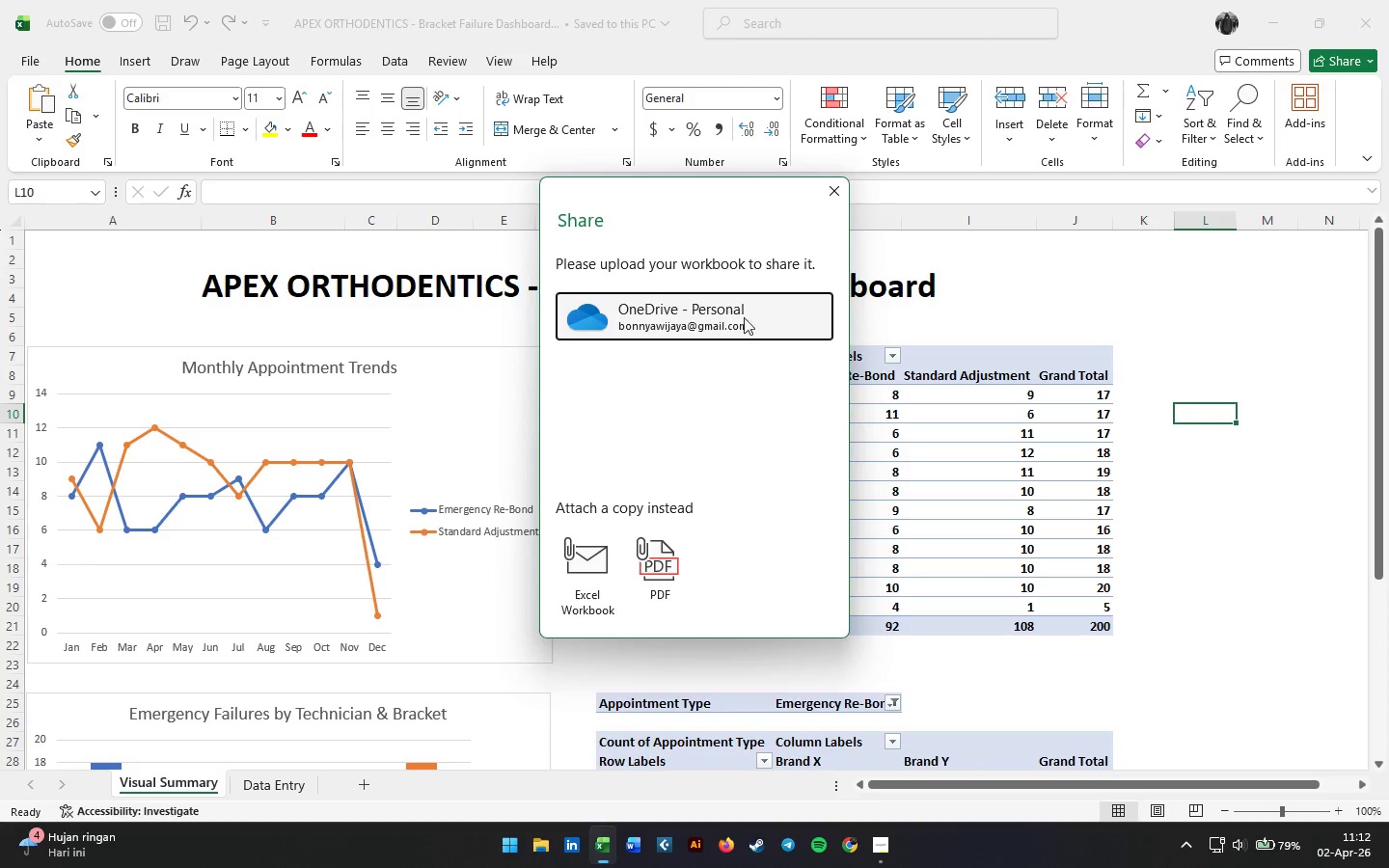 
left_click([732, 318])
 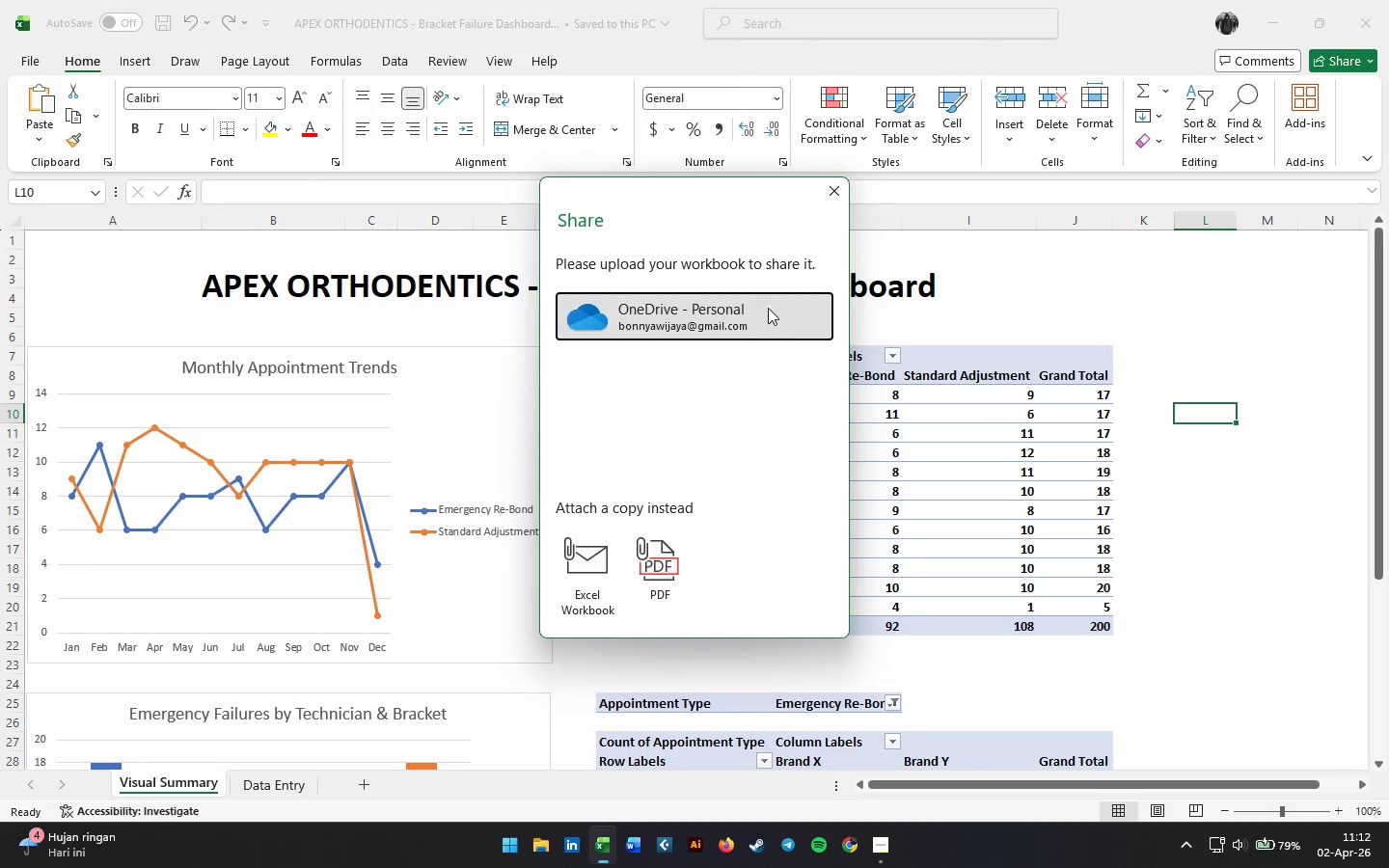 
left_click([677, 327])
 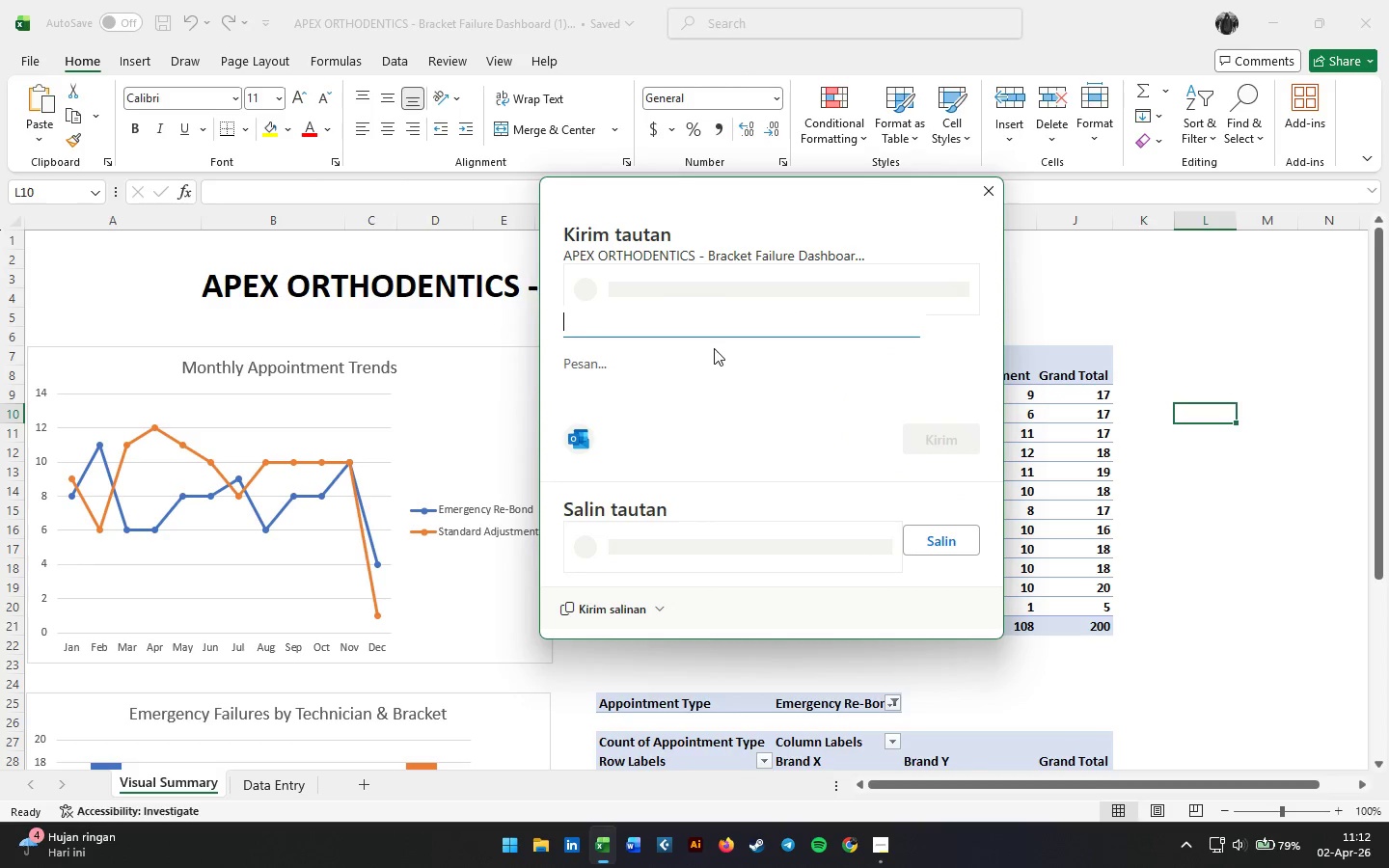 
wait(7.14)
 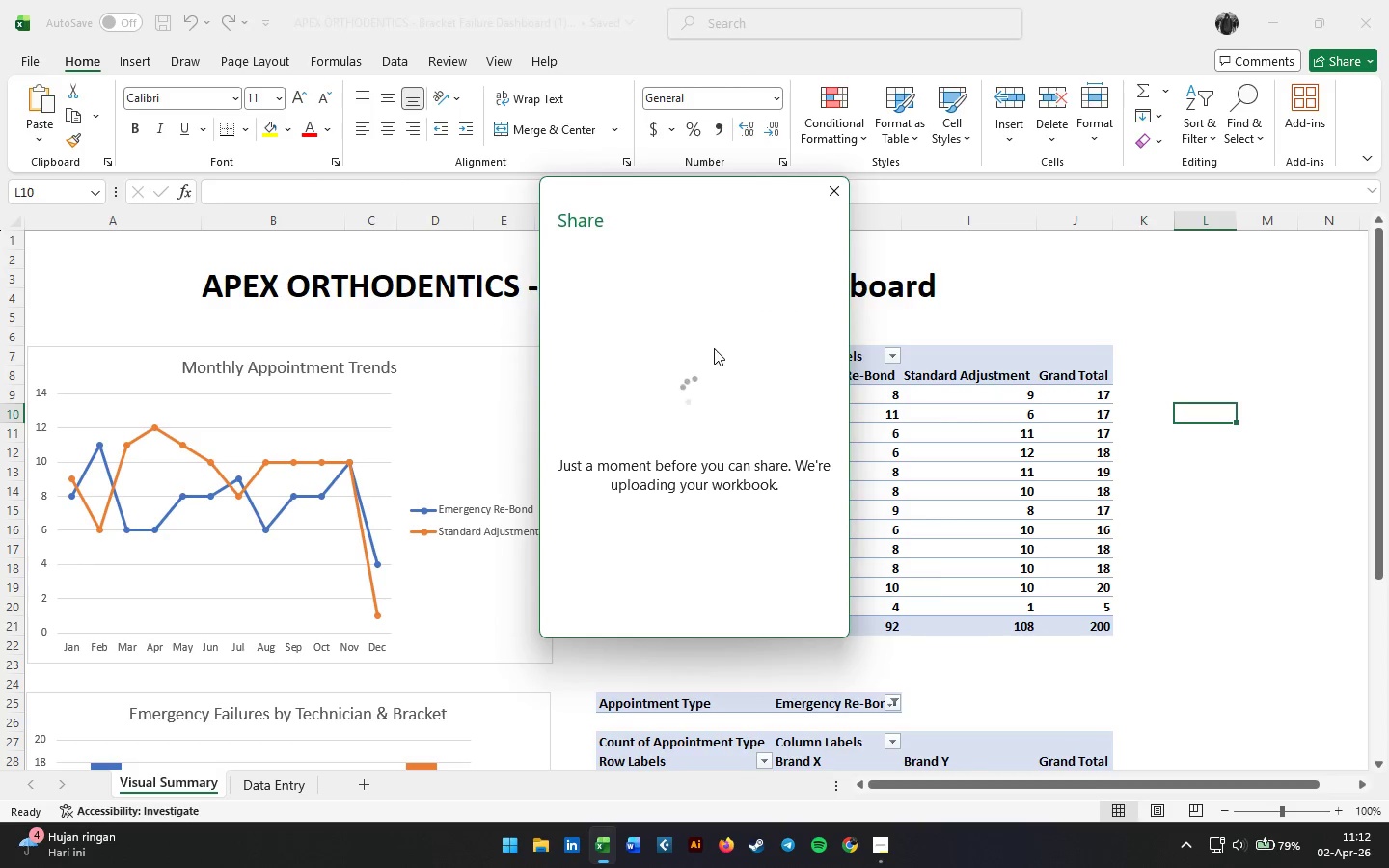 
left_click([858, 547])
 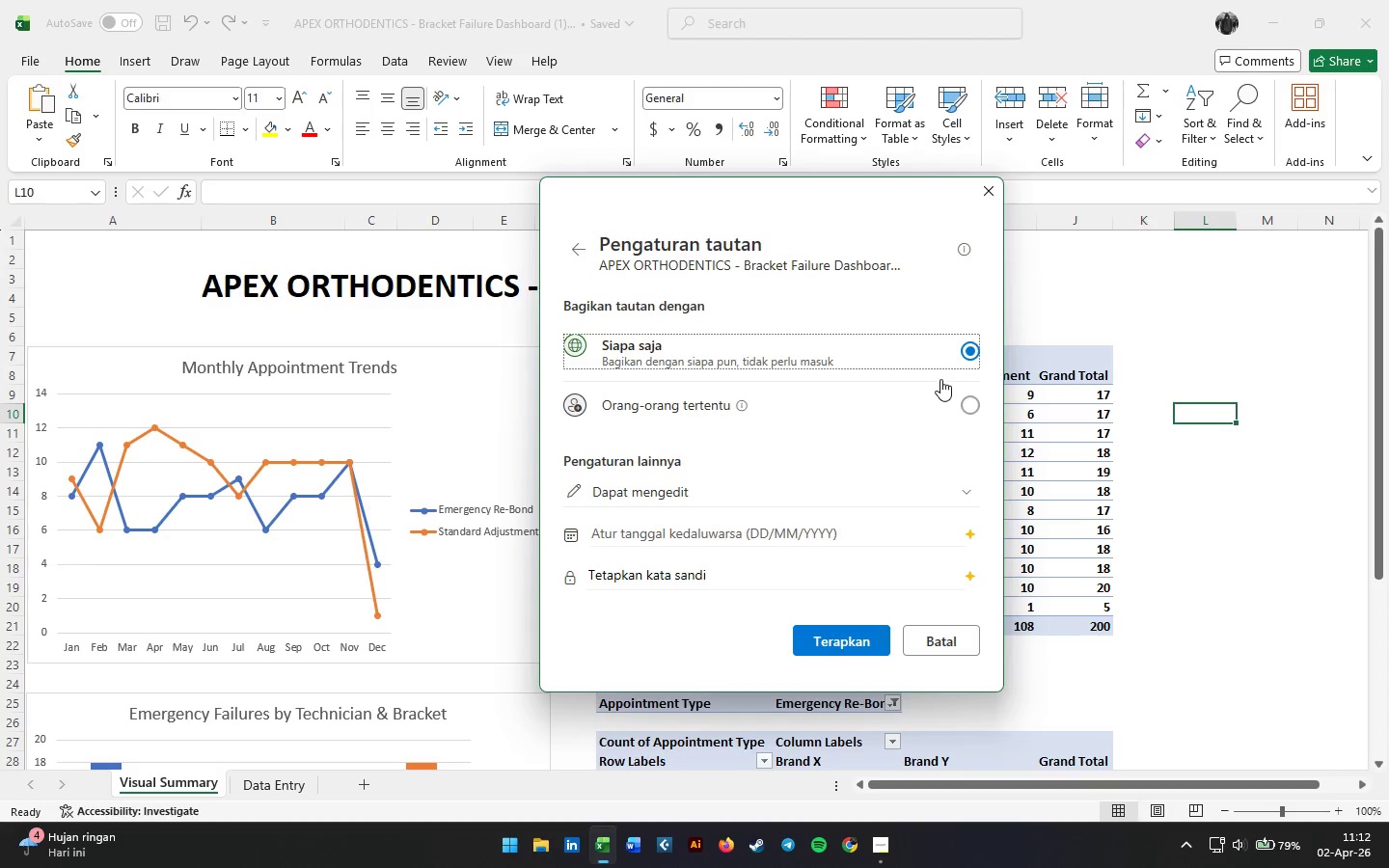 
left_click([947, 346])
 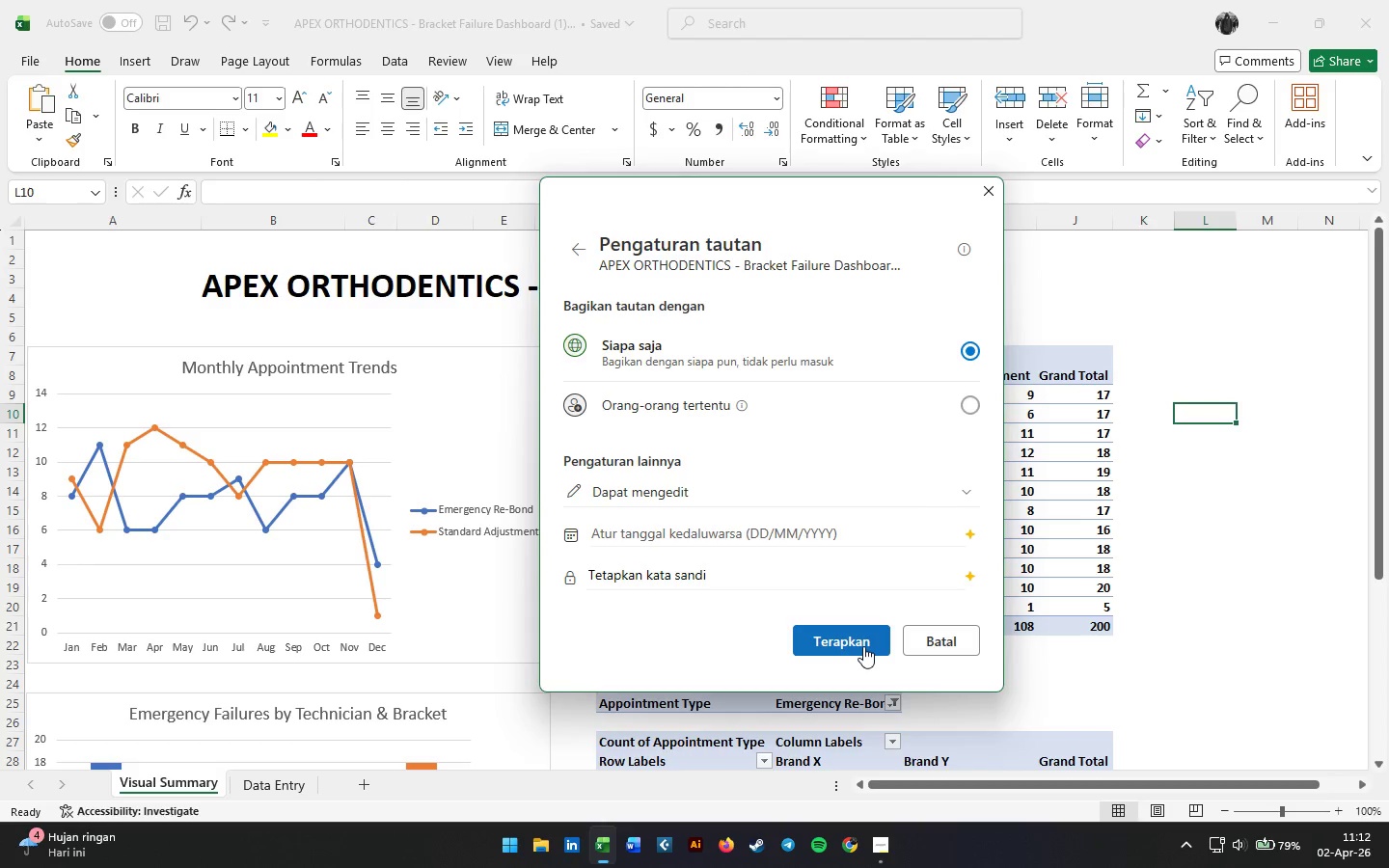 
left_click([861, 646])
 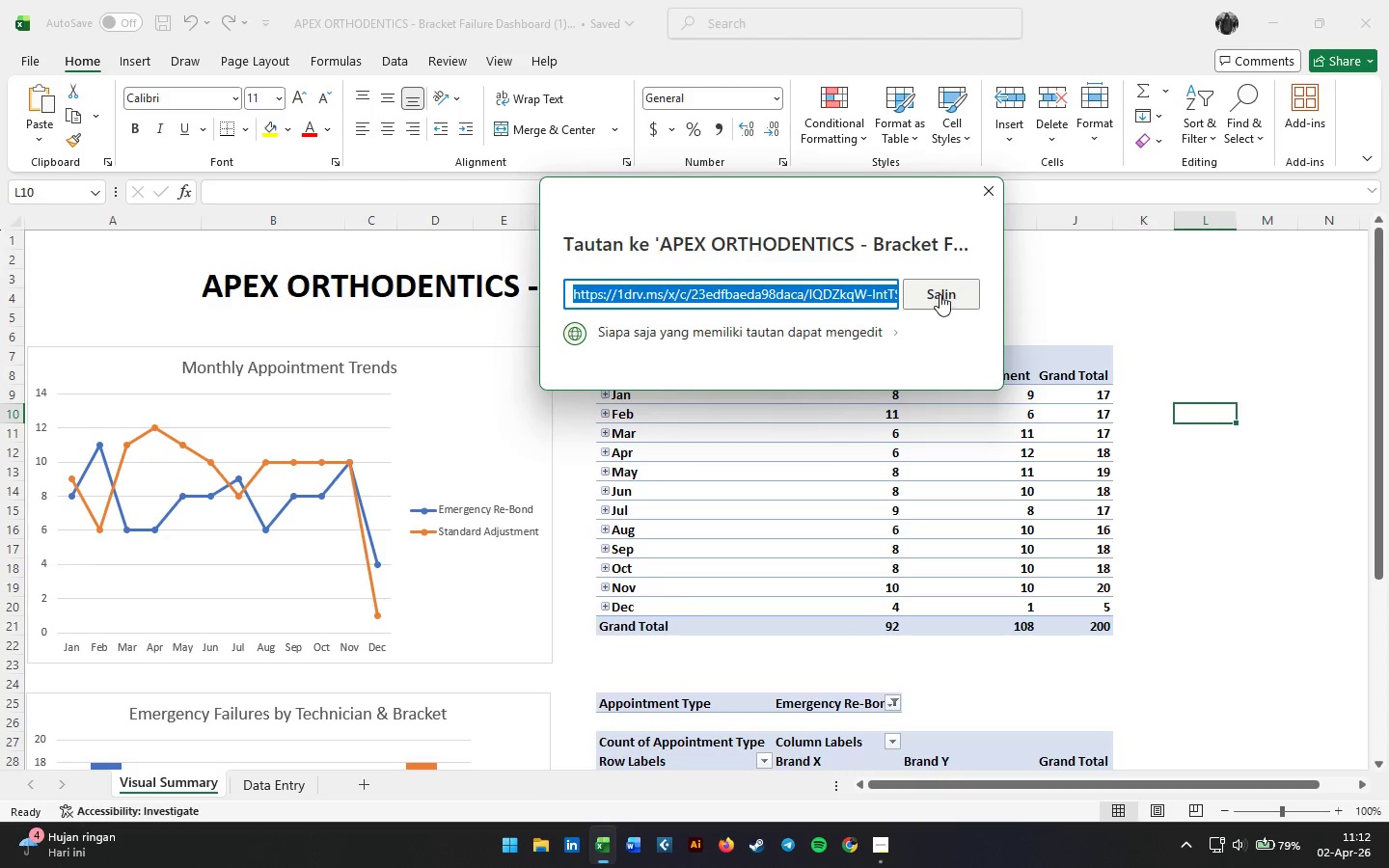 
left_click([962, 294])
 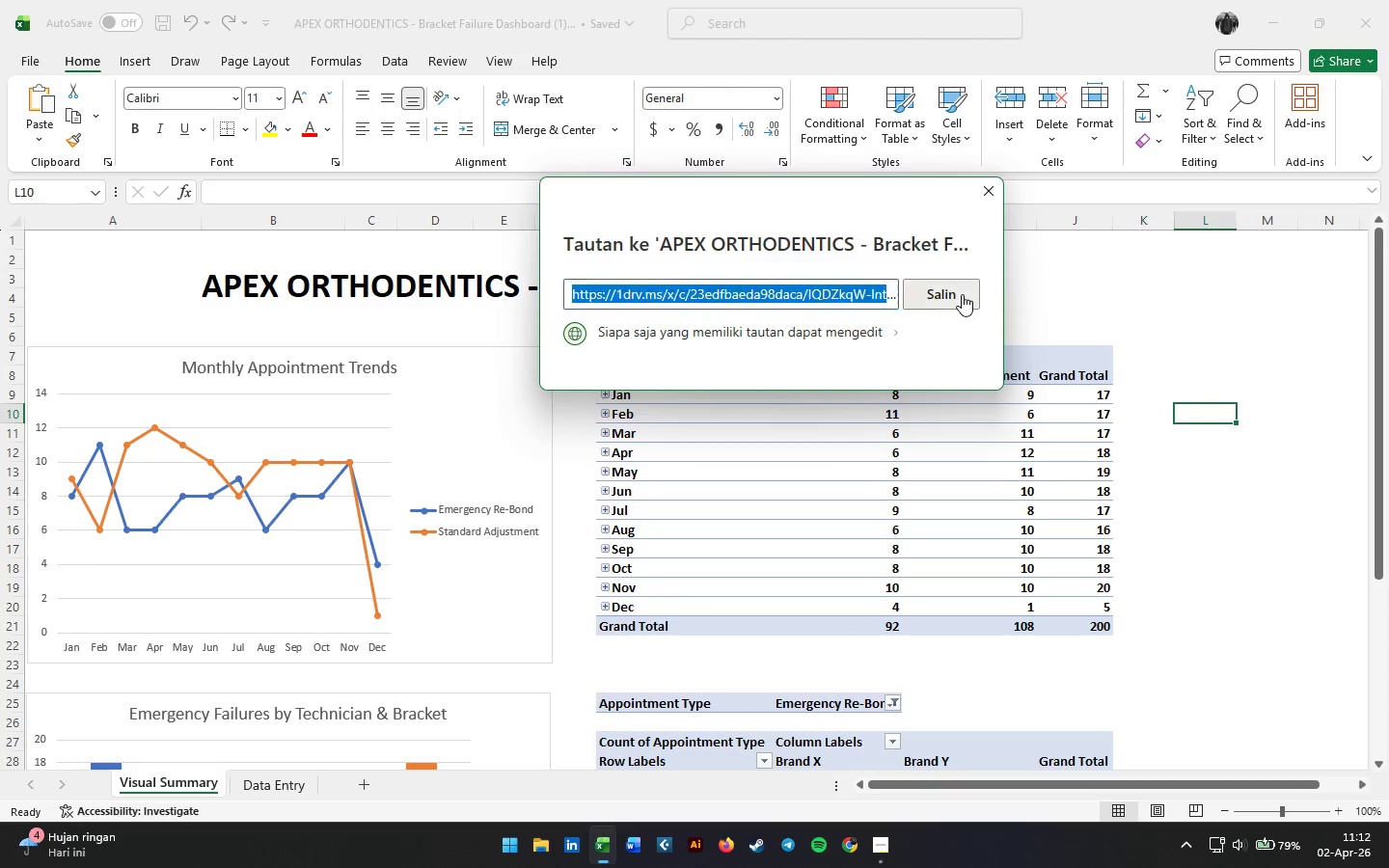 
double_click([962, 294])
 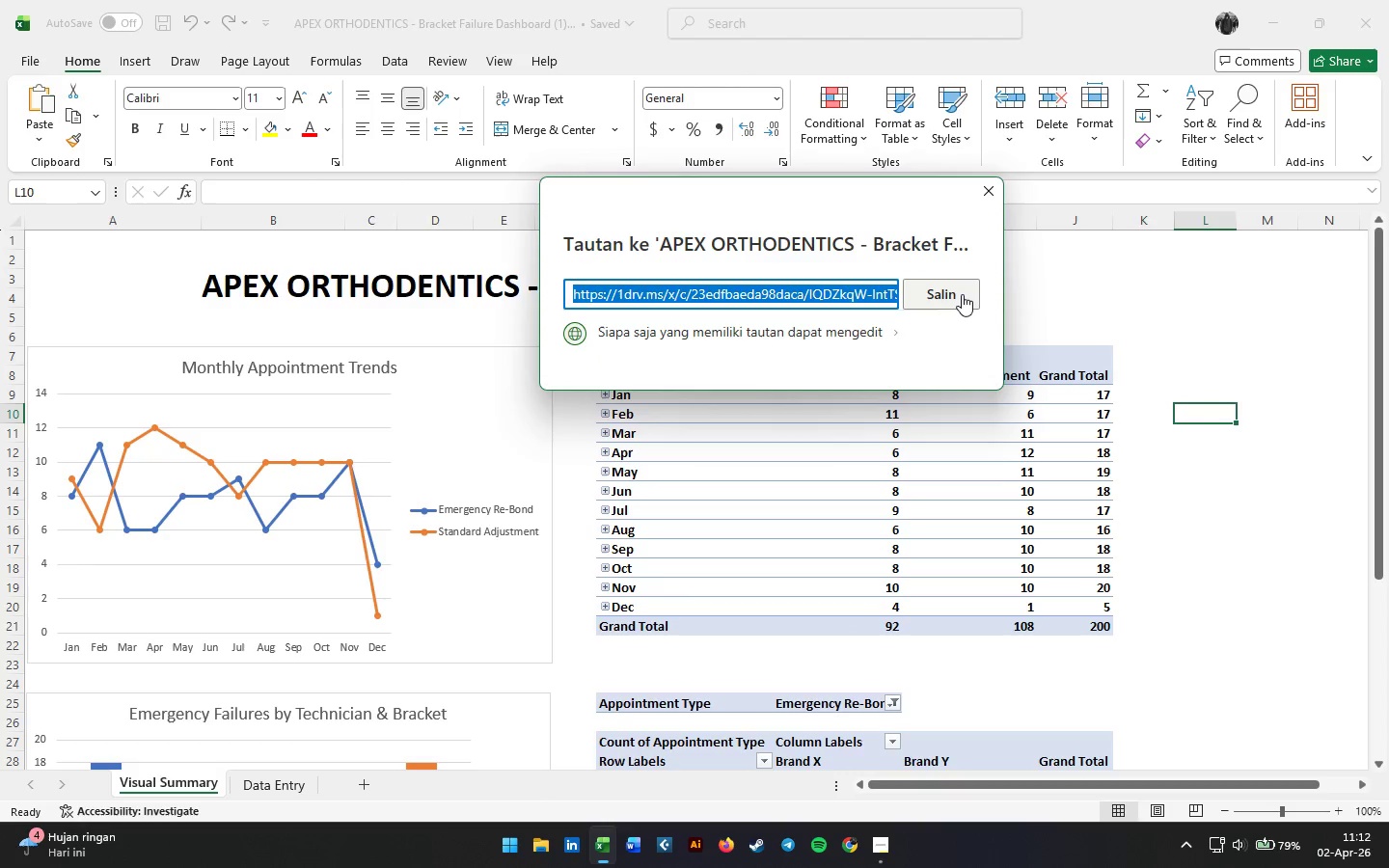 
triple_click([962, 294])
 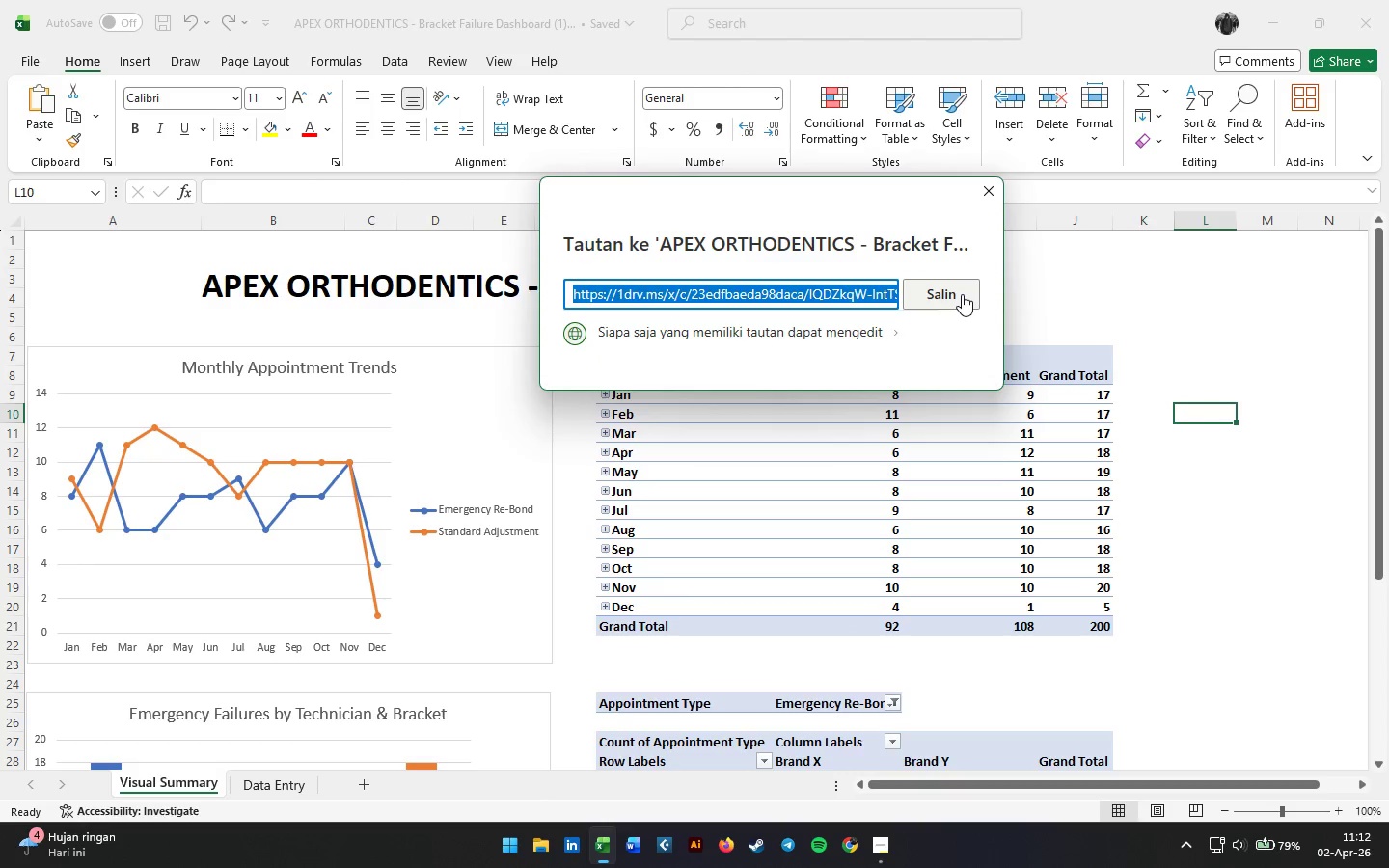 
triple_click([962, 294])
 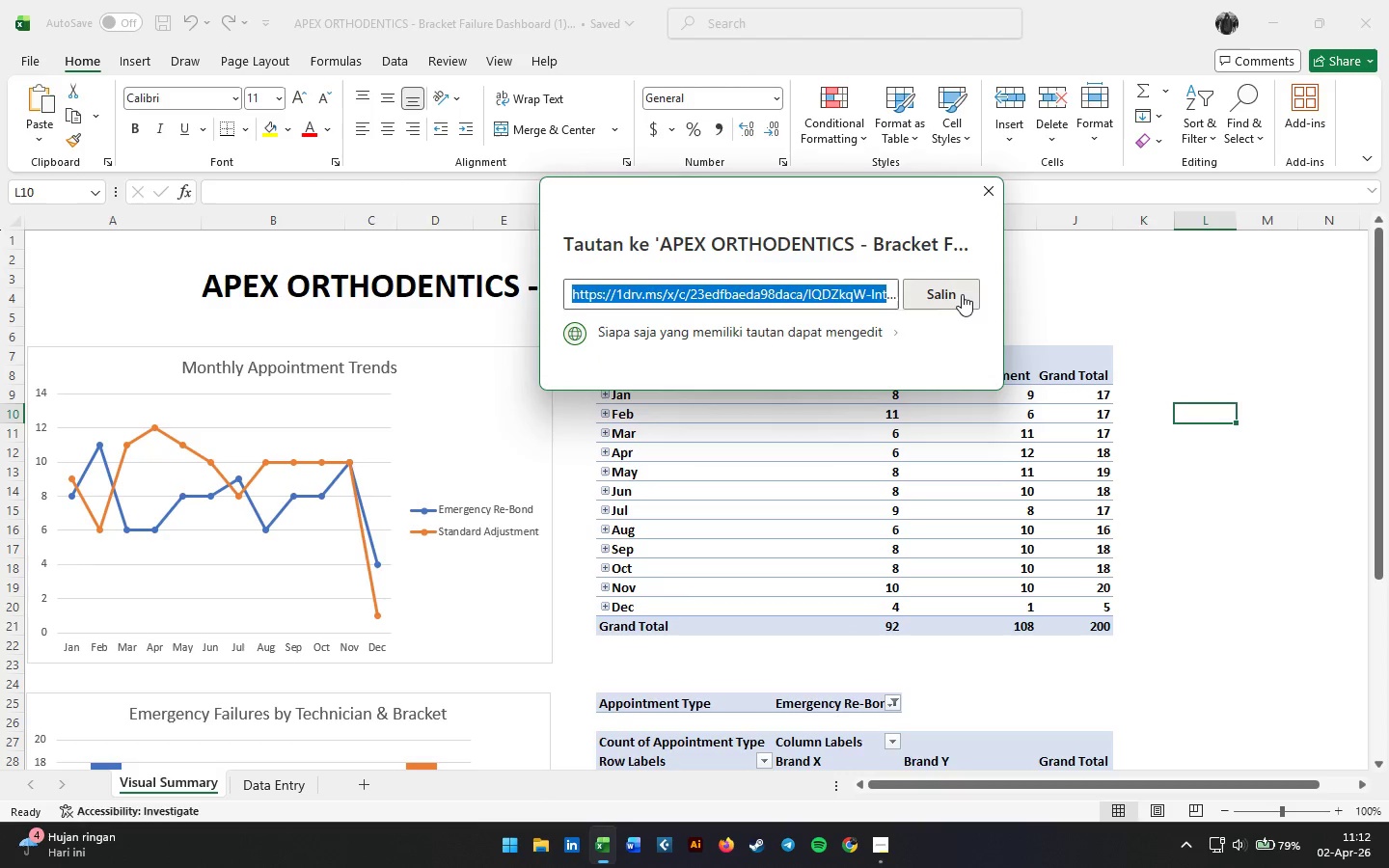 
triple_click([962, 294])
 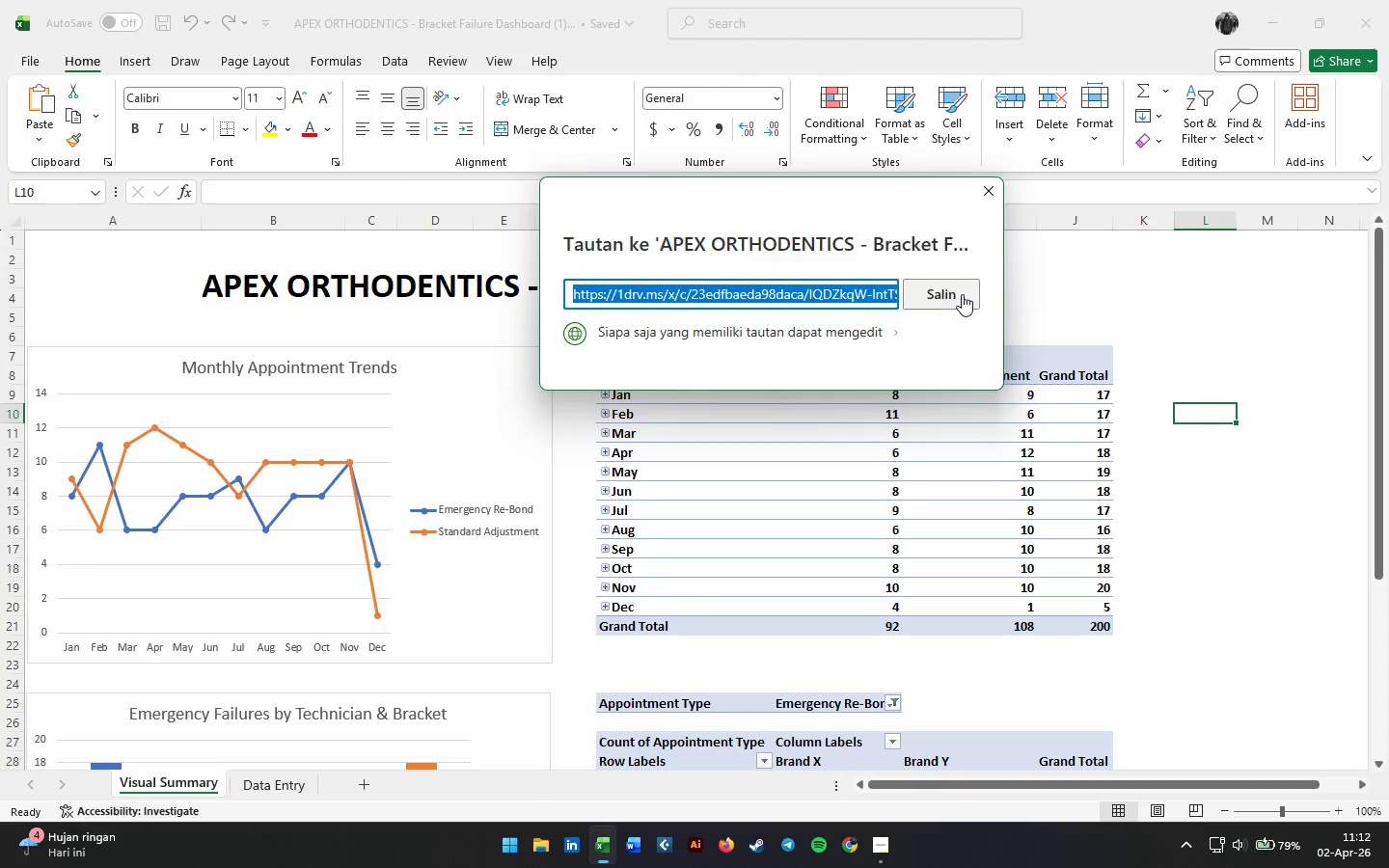 
triple_click([962, 294])
 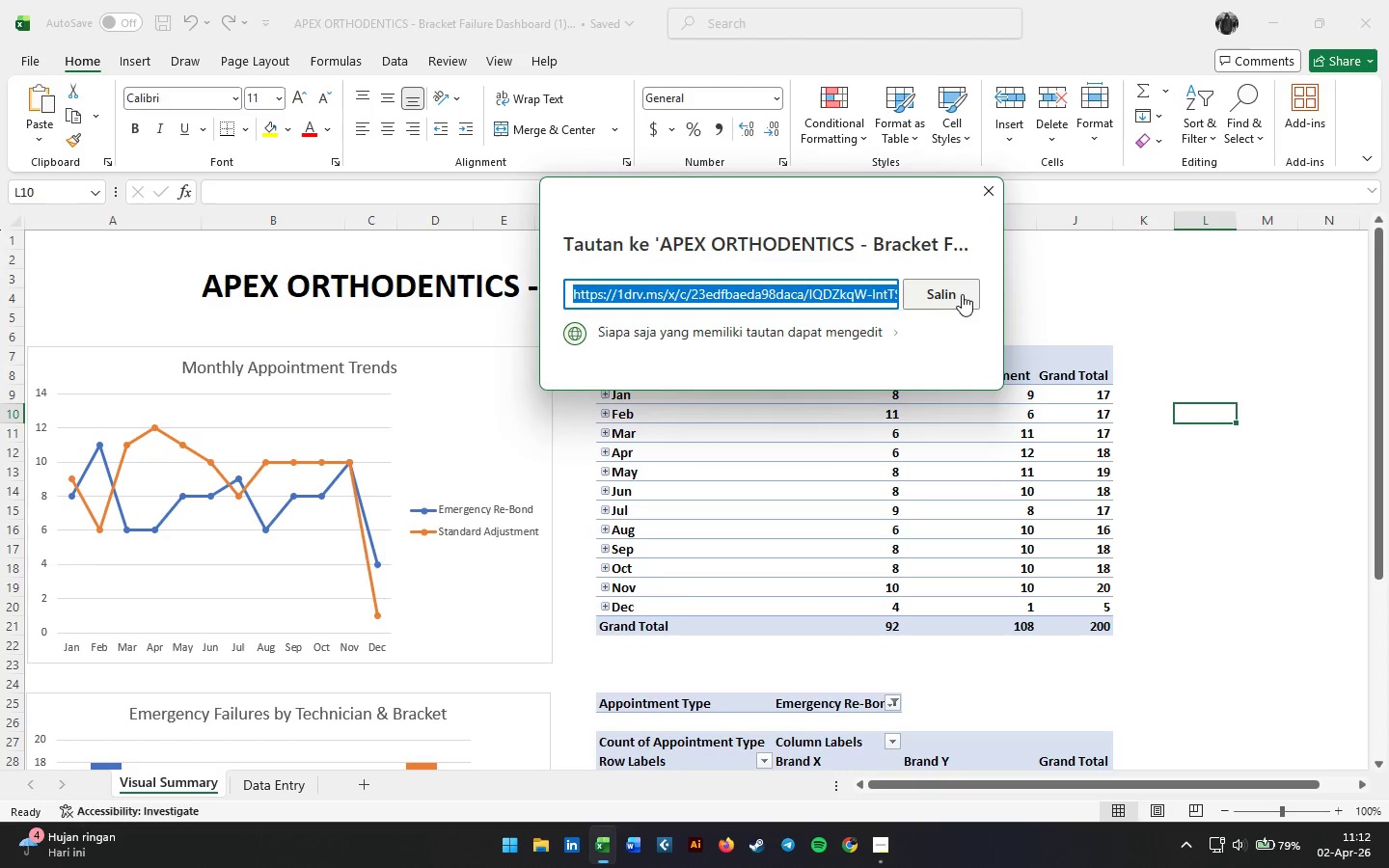 
triple_click([962, 294])
 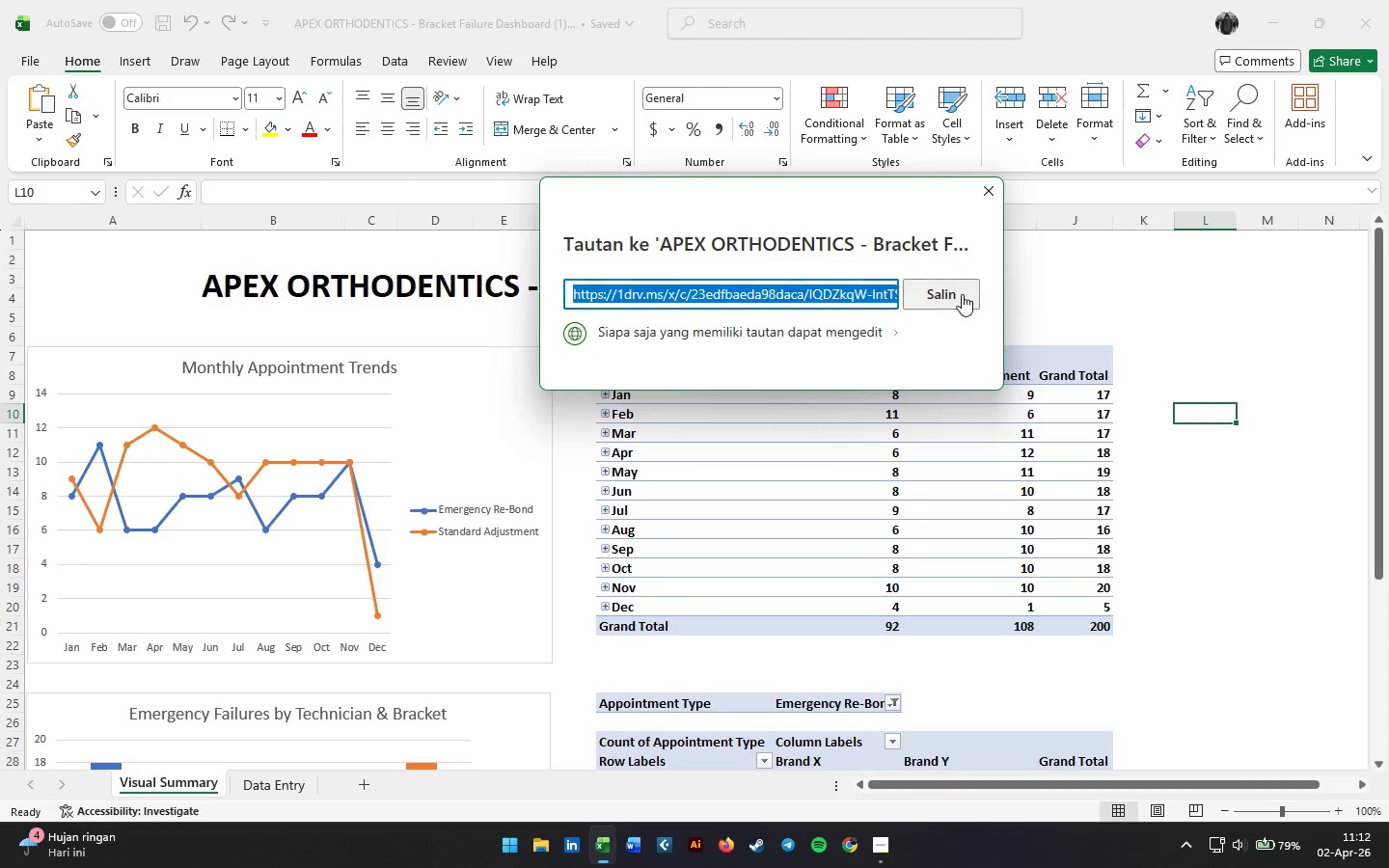 
triple_click([962, 294])
 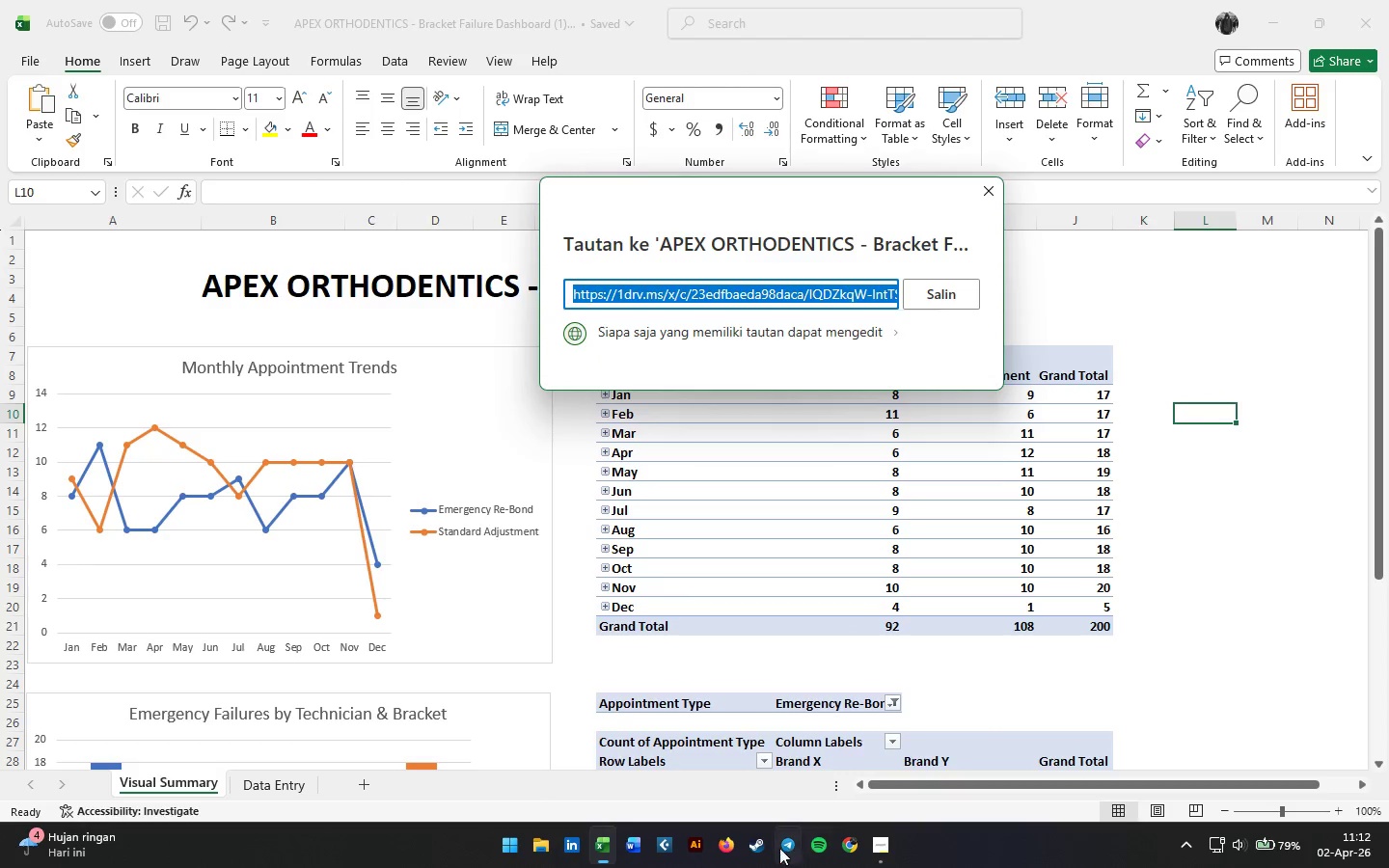 
left_click([719, 847])
 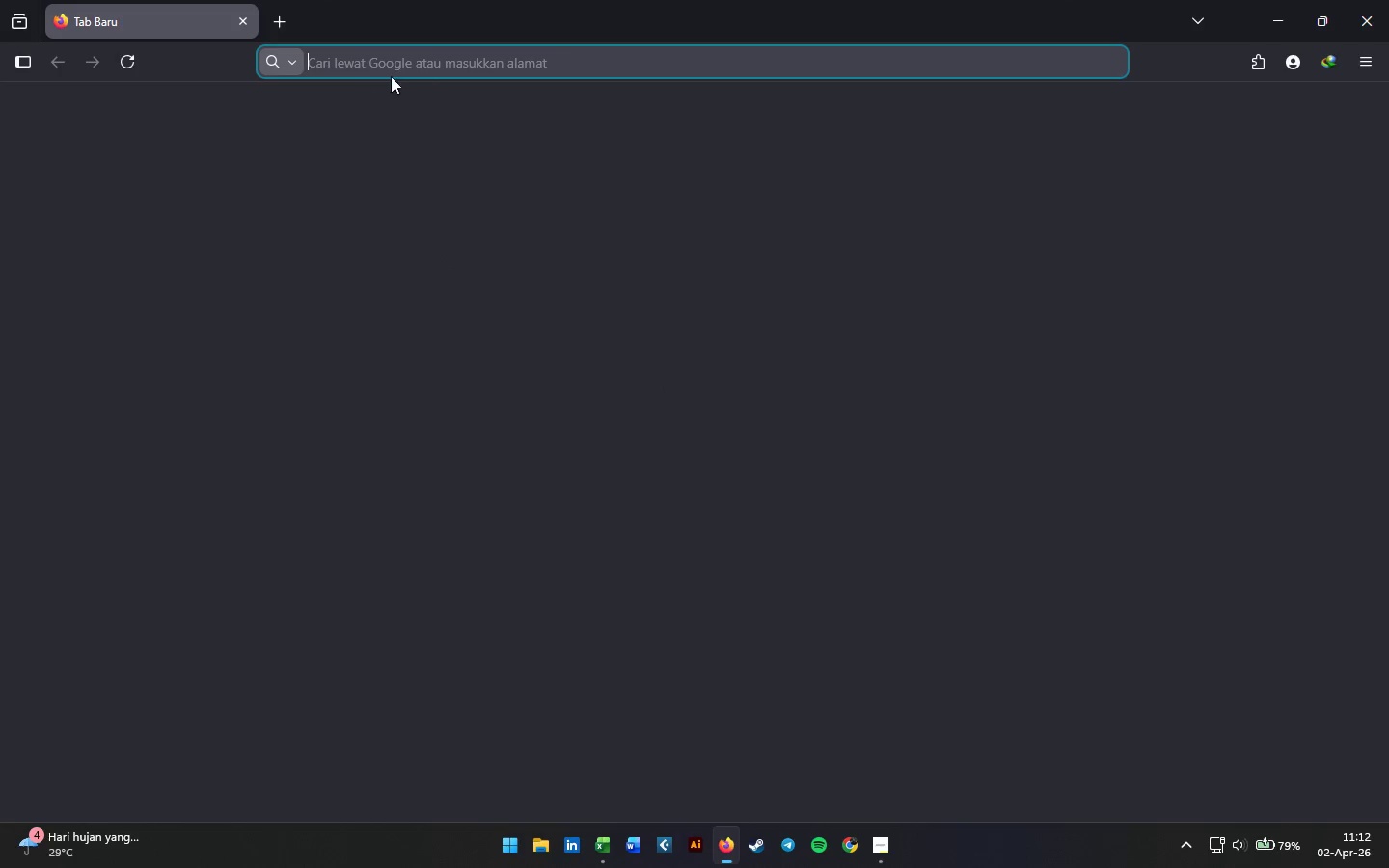 
left_click([445, 64])
 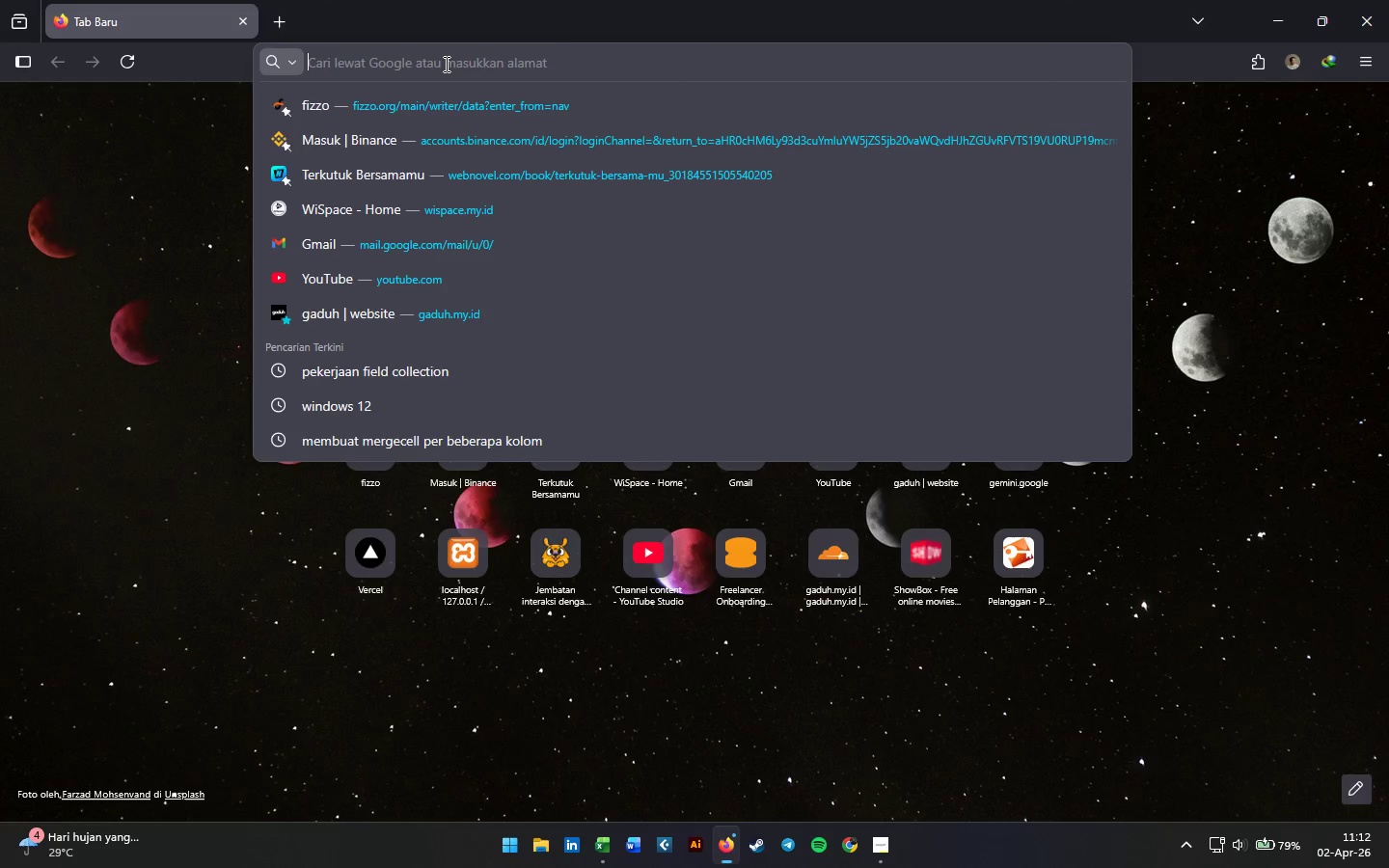 
key(Control+V)
 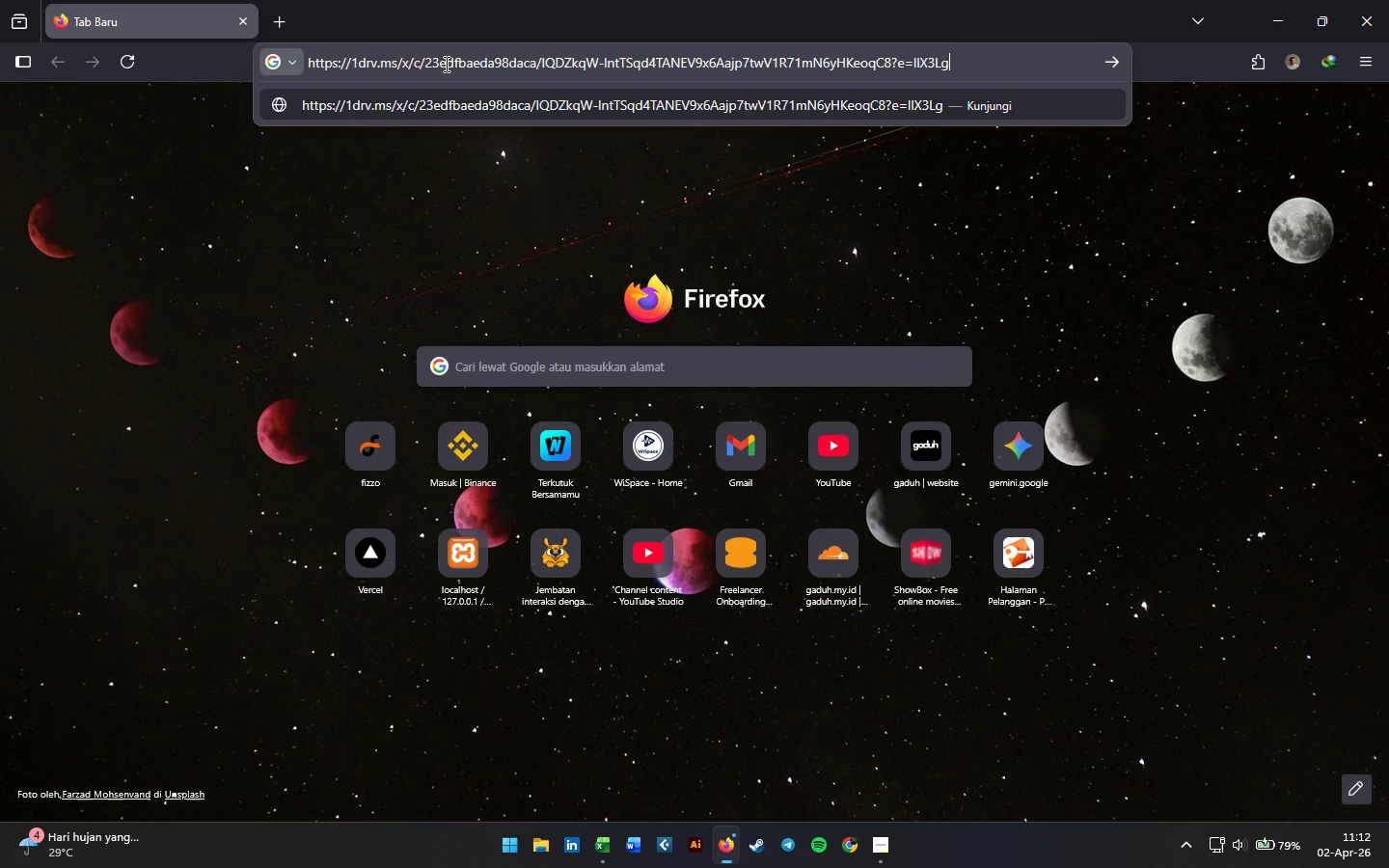 
key(Enter)
 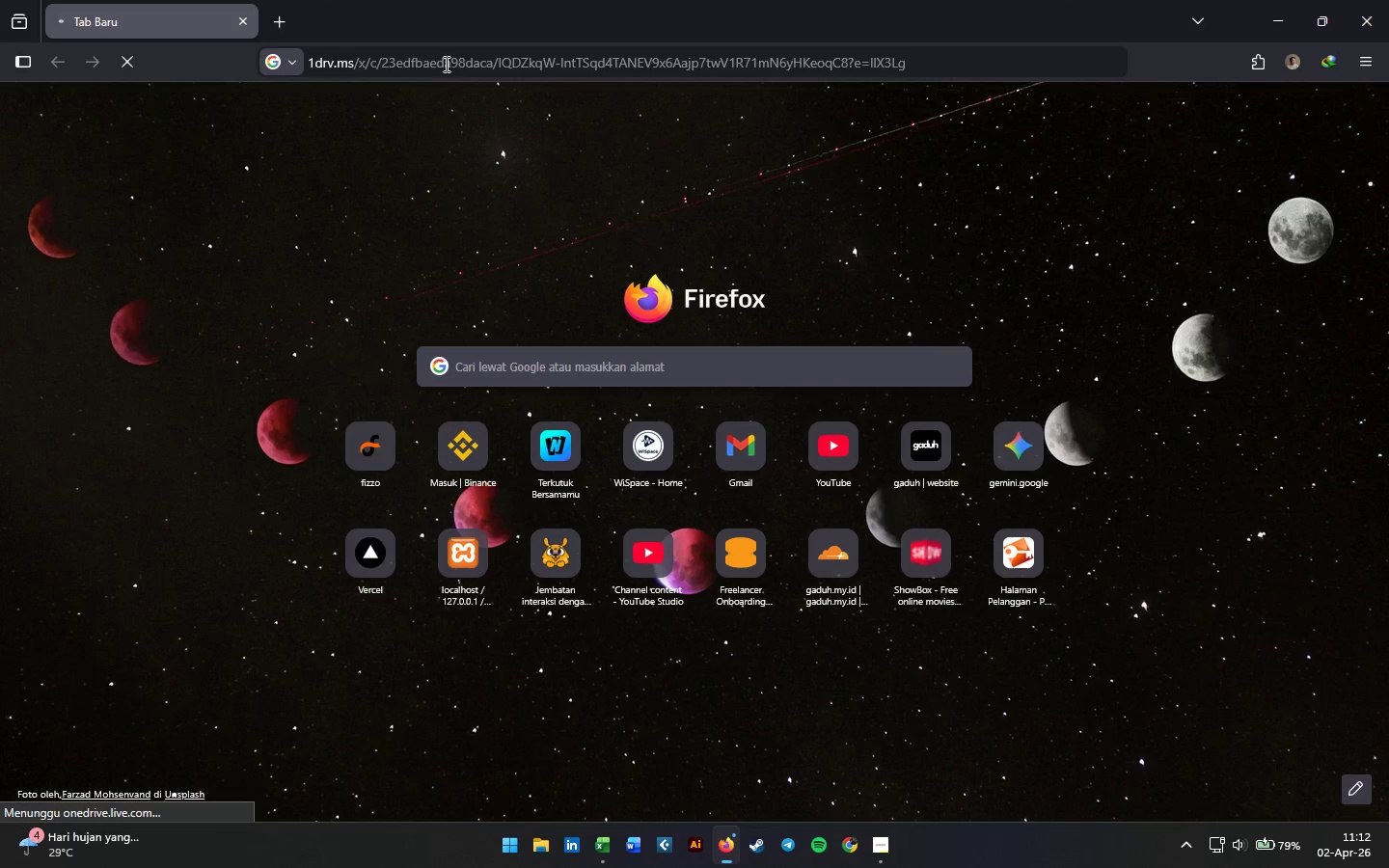 
mouse_move([452, 106])
 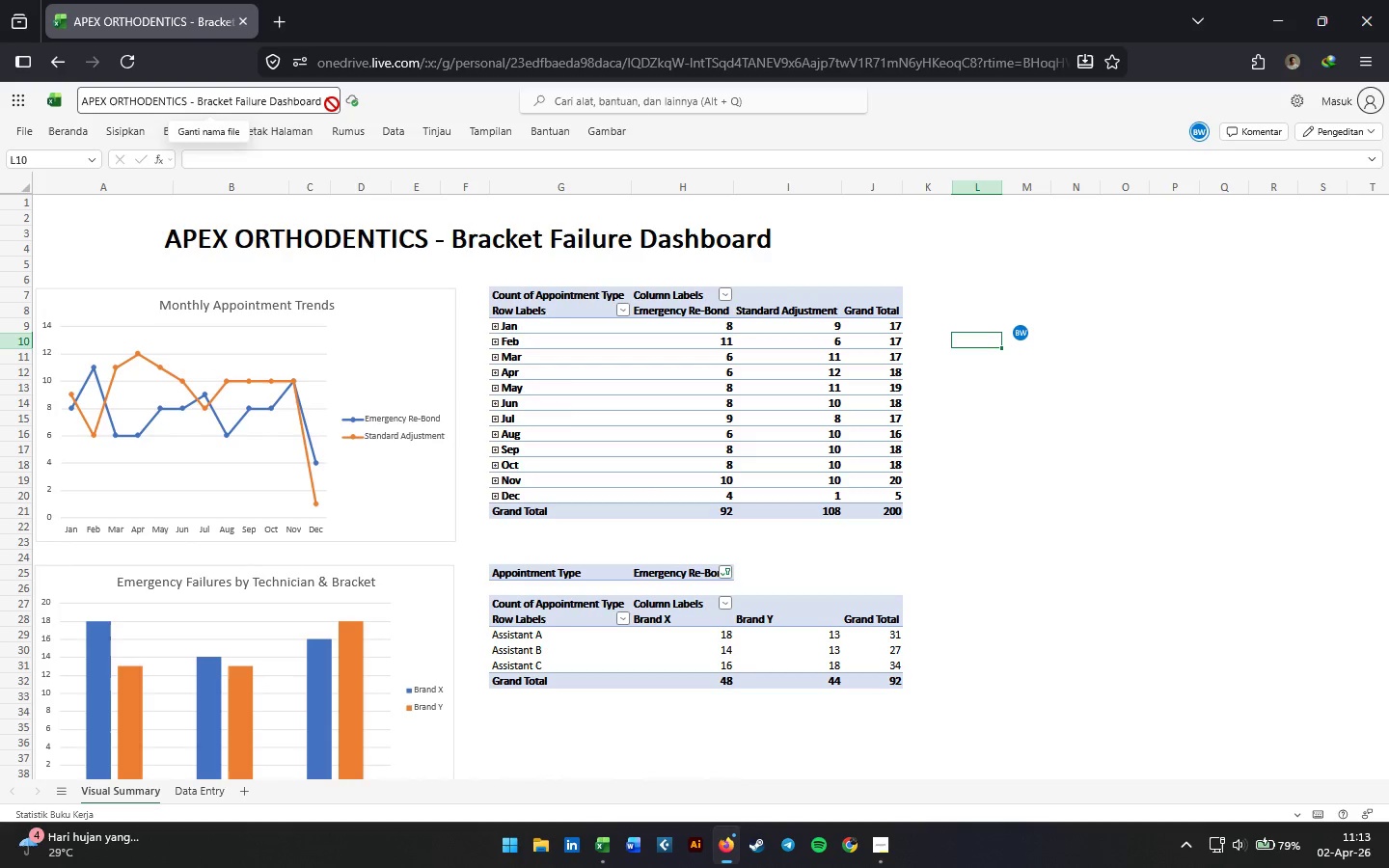 
left_click([332, 104])
 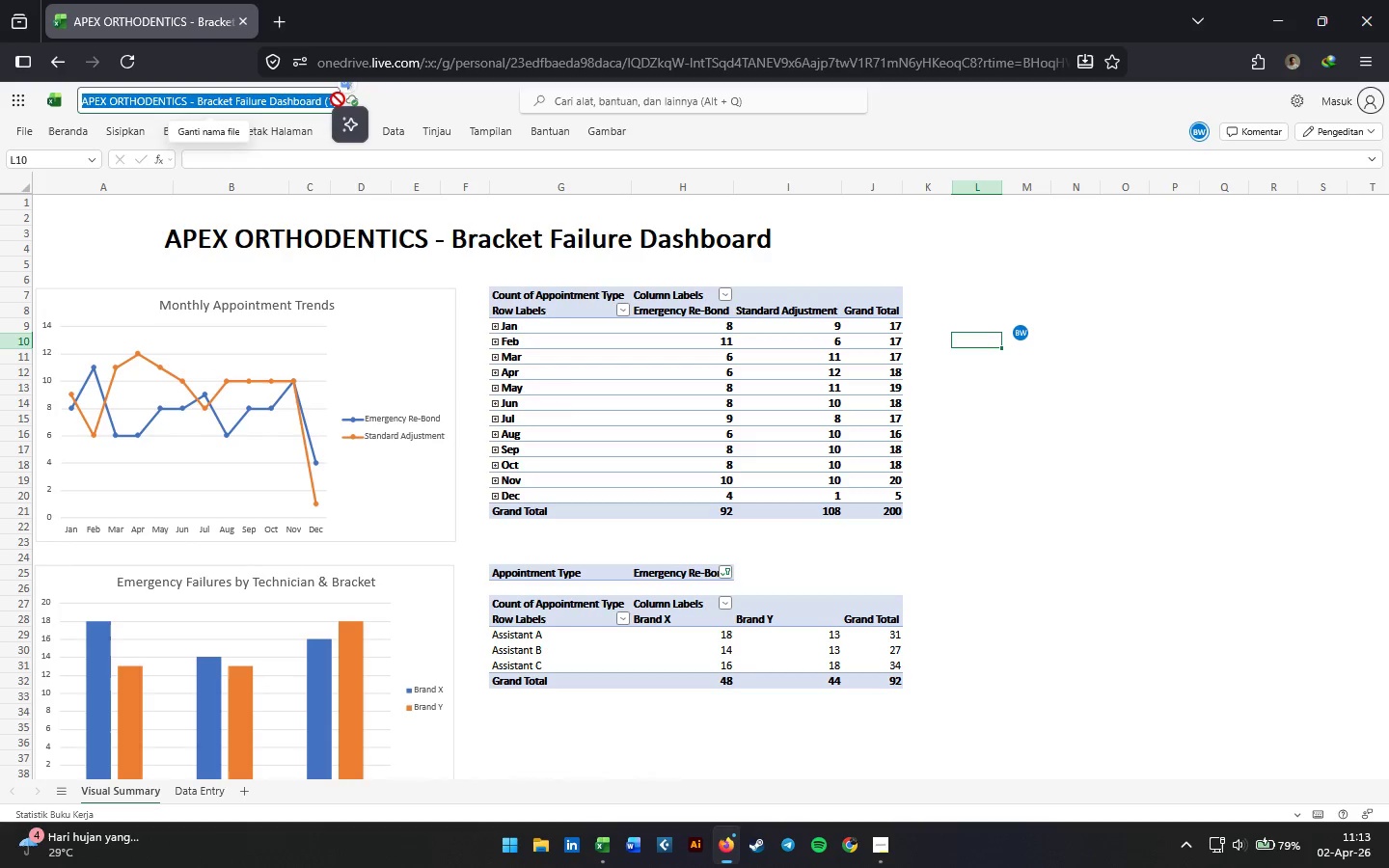 
left_click([338, 102])
 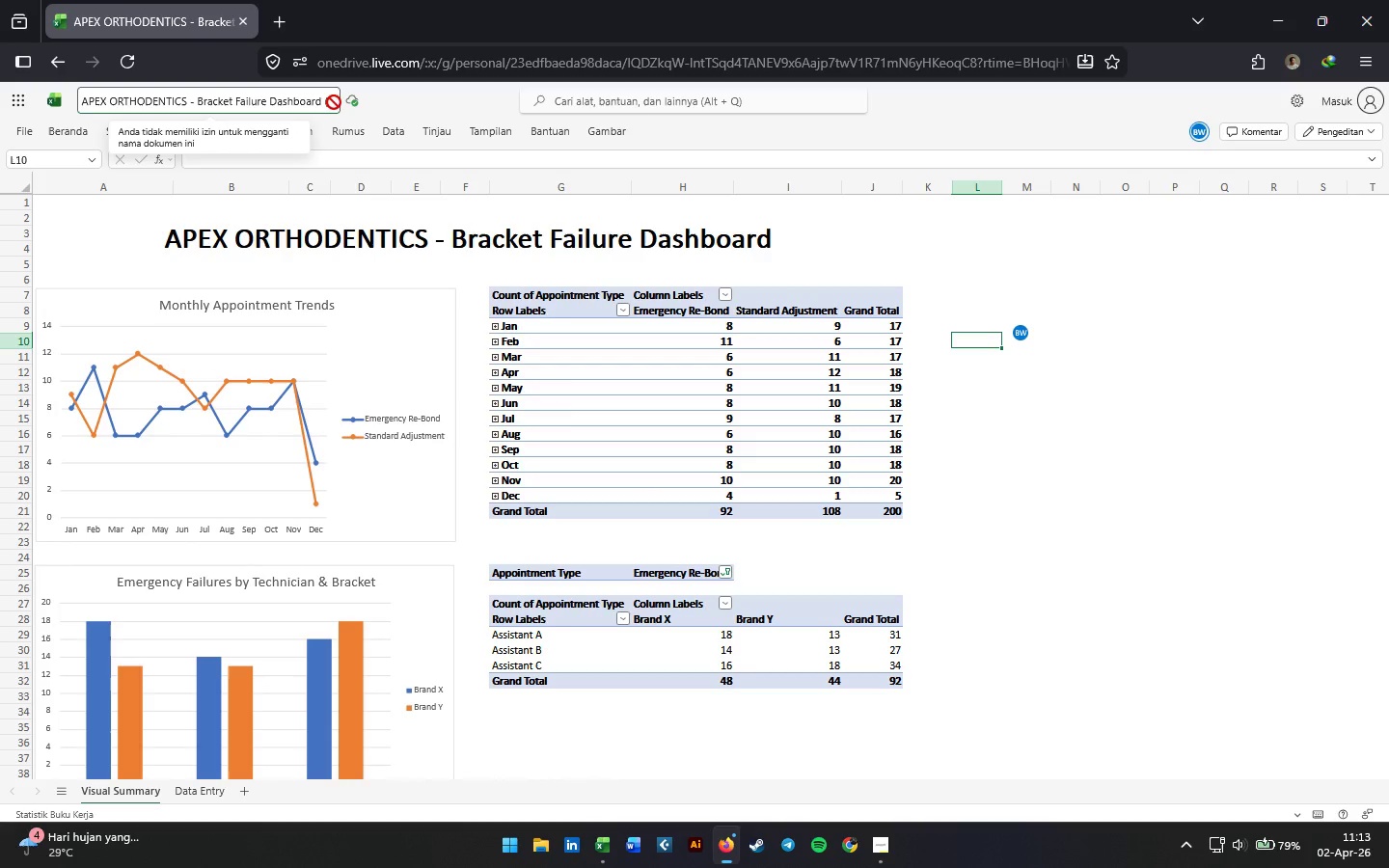 
double_click([329, 102])
 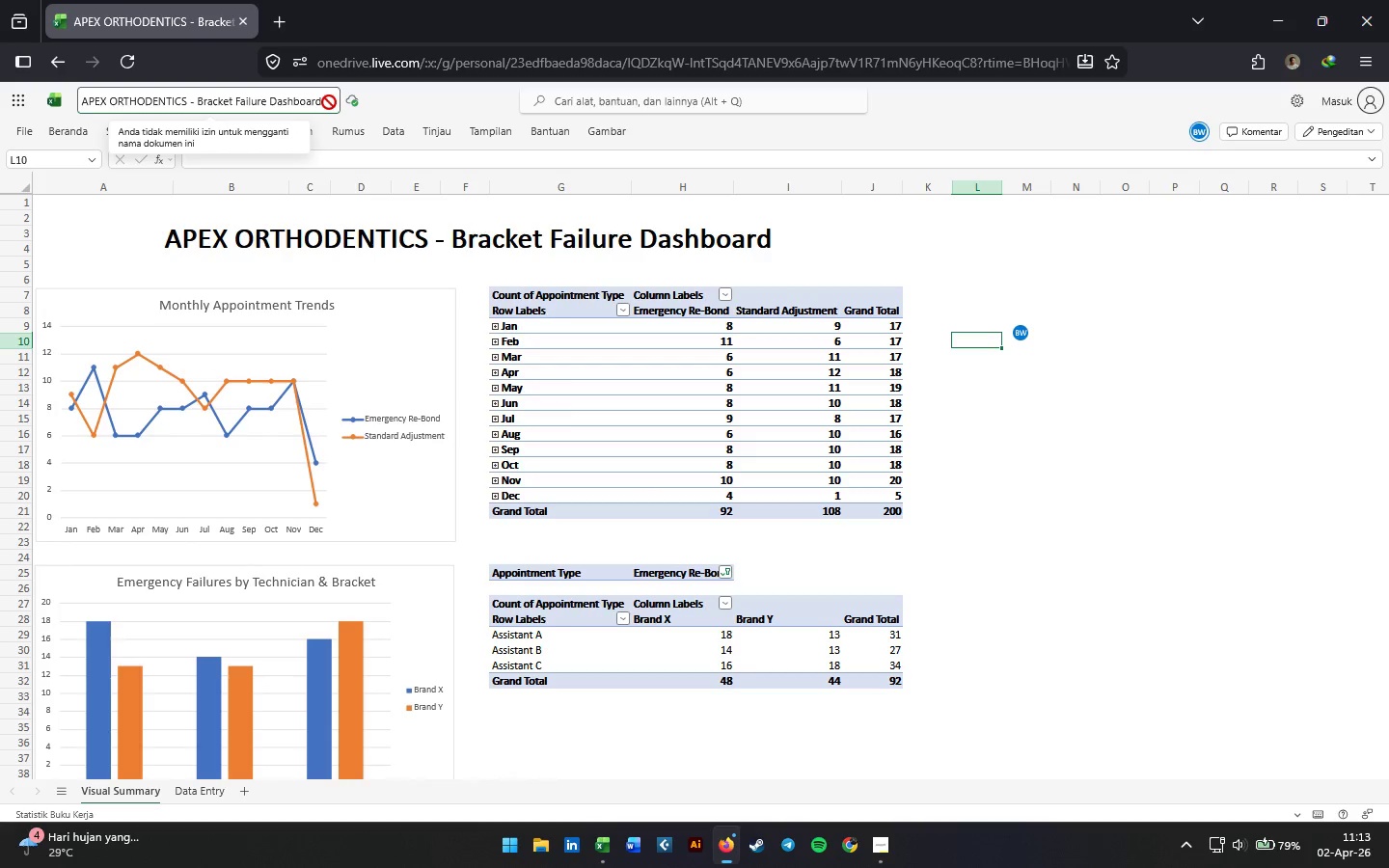 
triple_click([329, 102])
 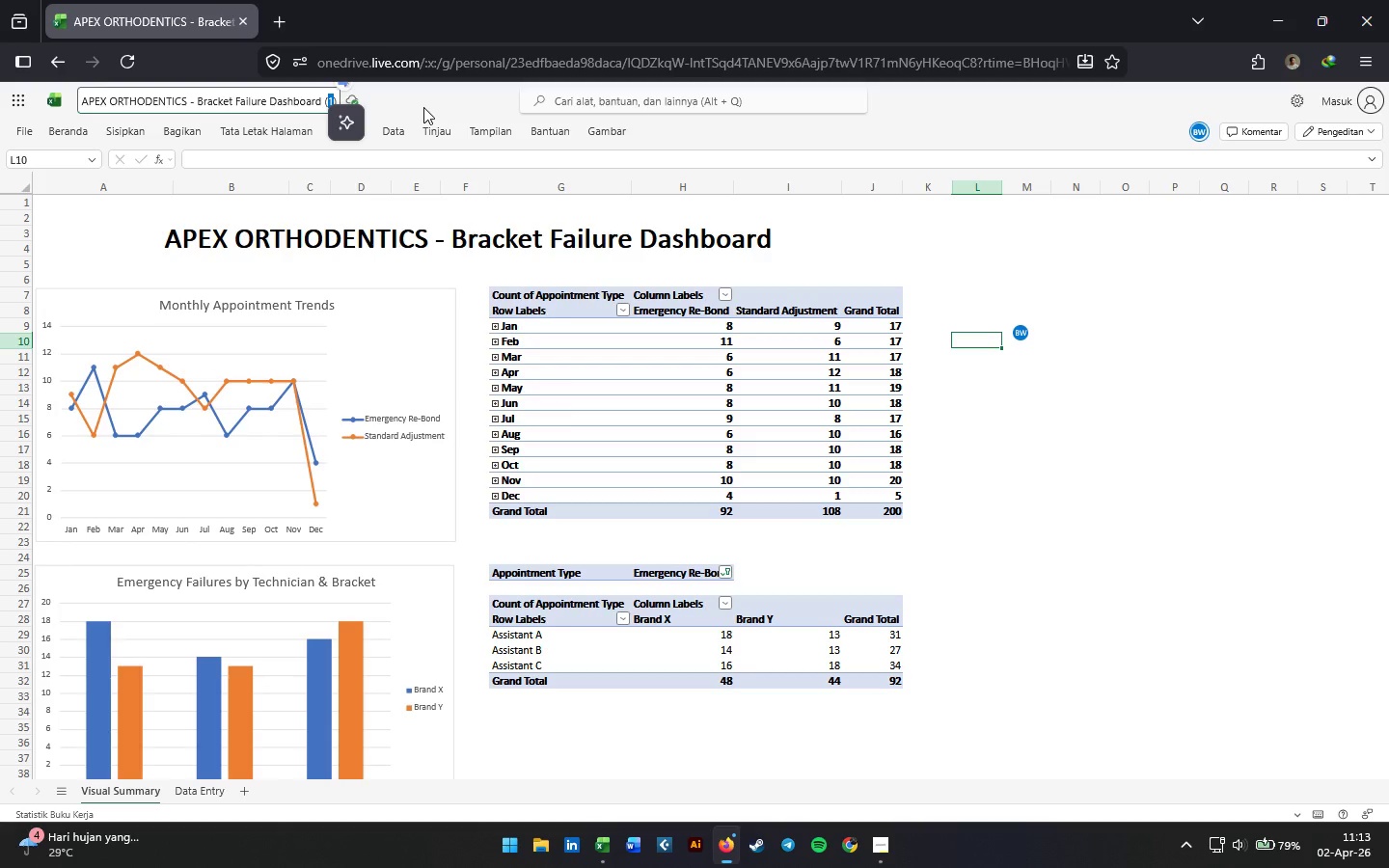 
key(ArrowRight)
 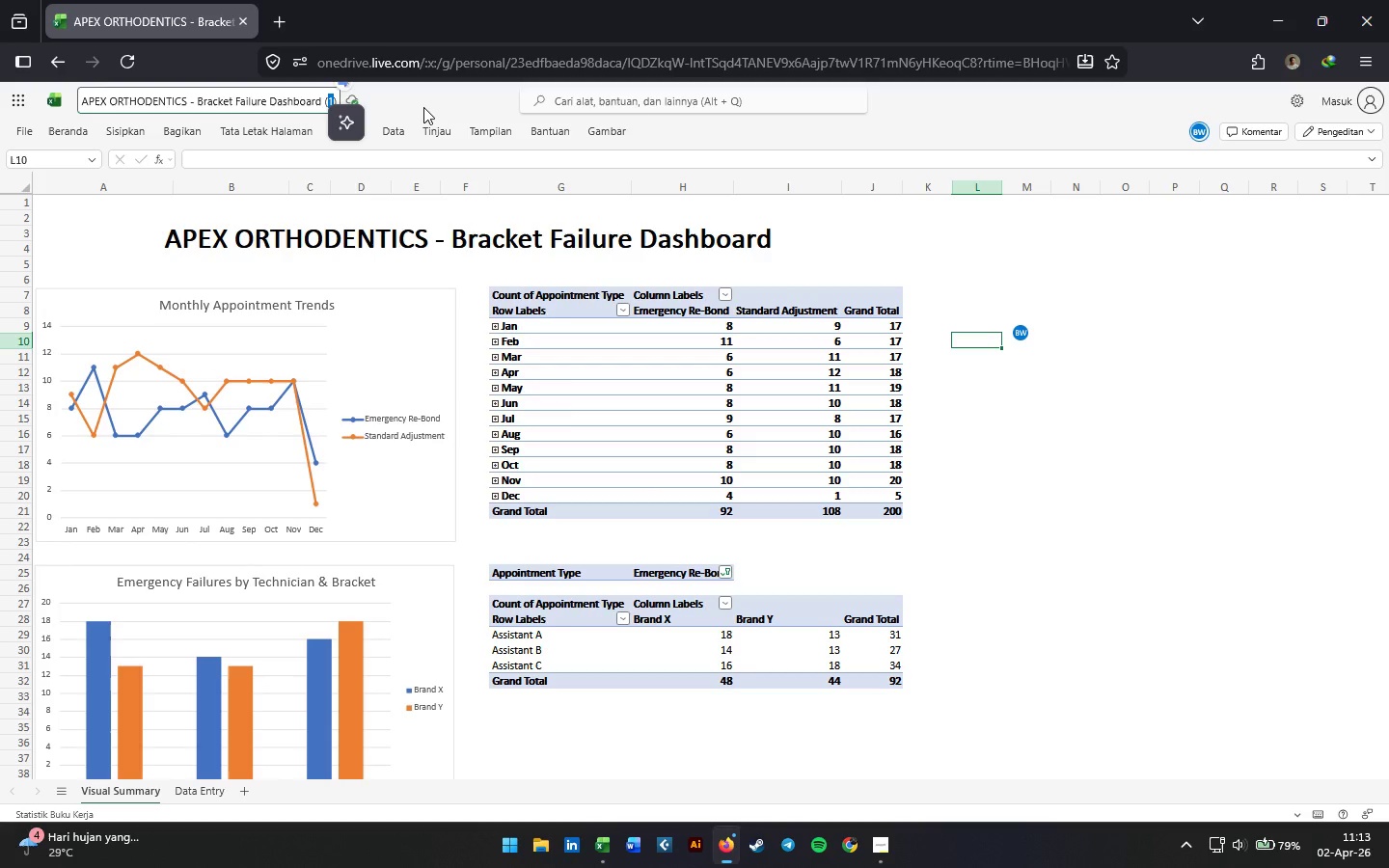 
key(ArrowRight)
 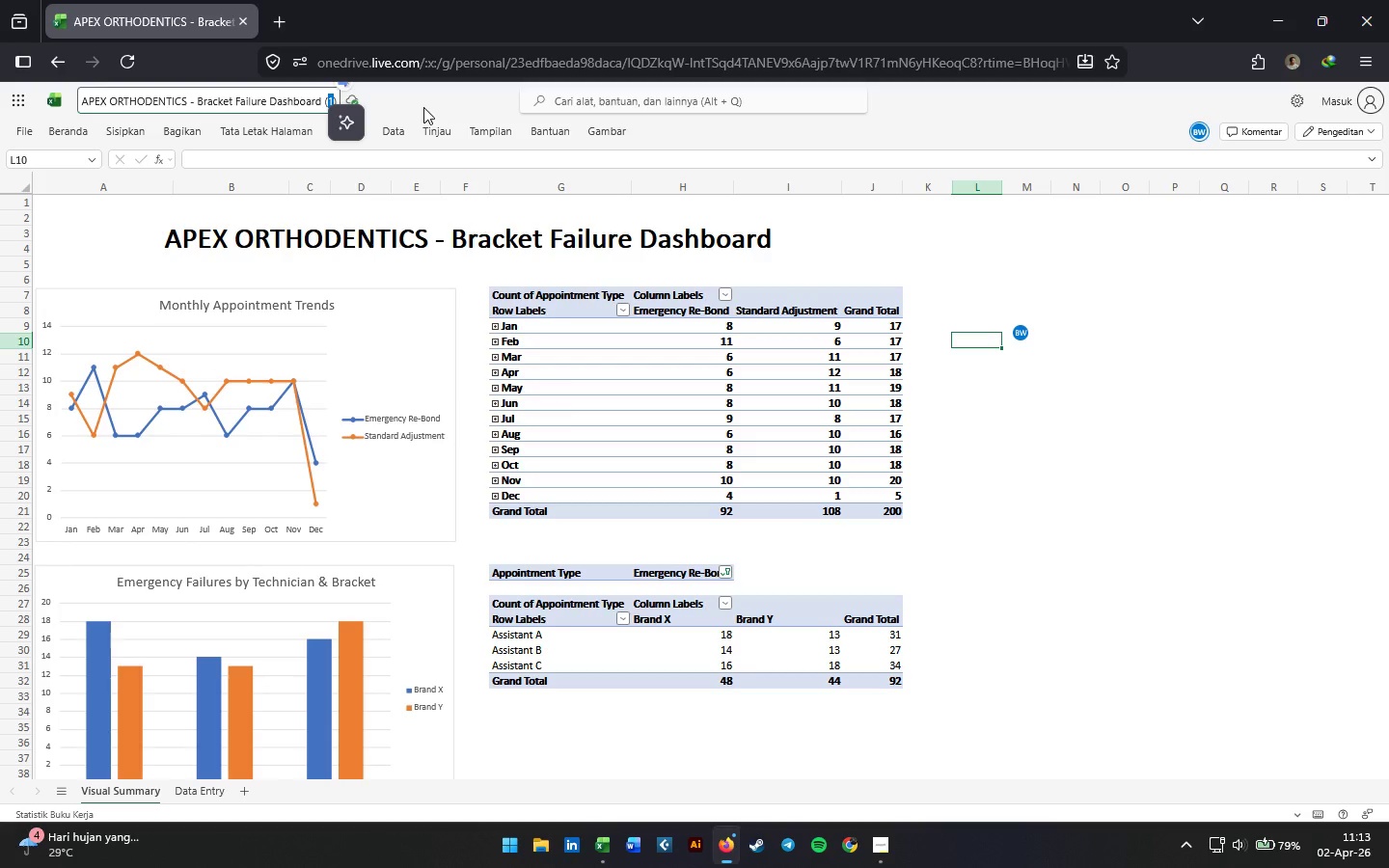 
key(Backspace)
 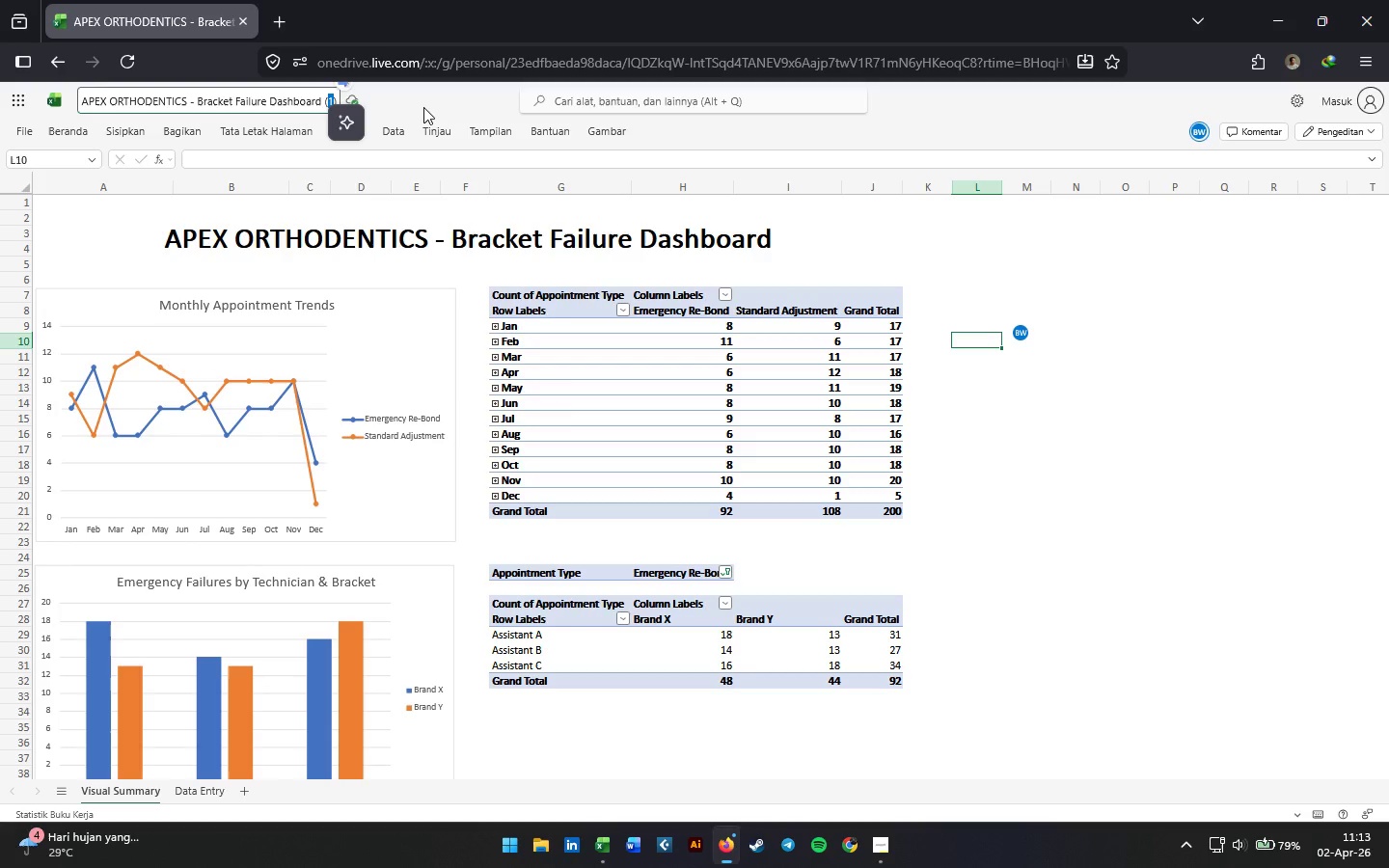 
key(Backspace)
 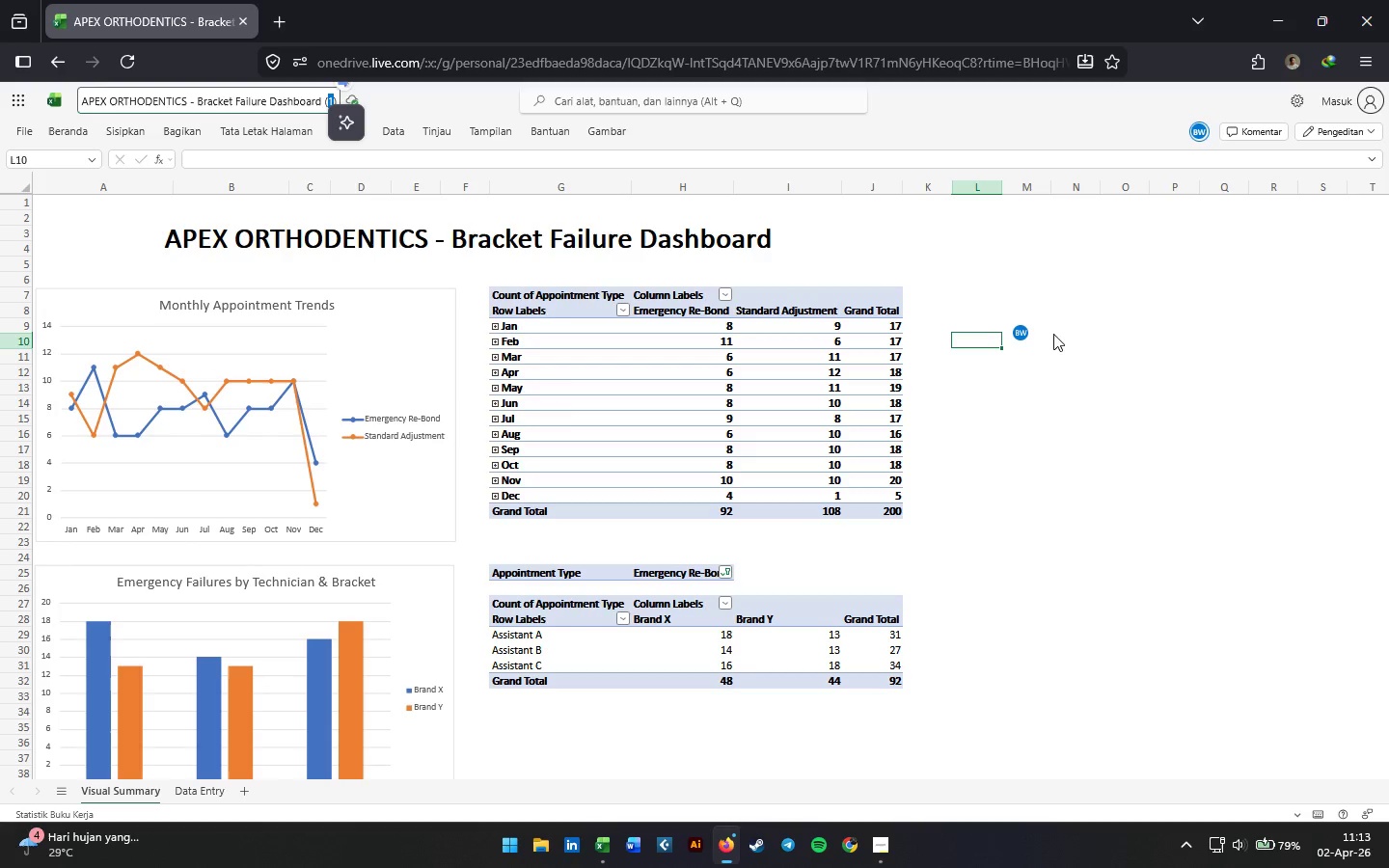 
left_click([1139, 302])
 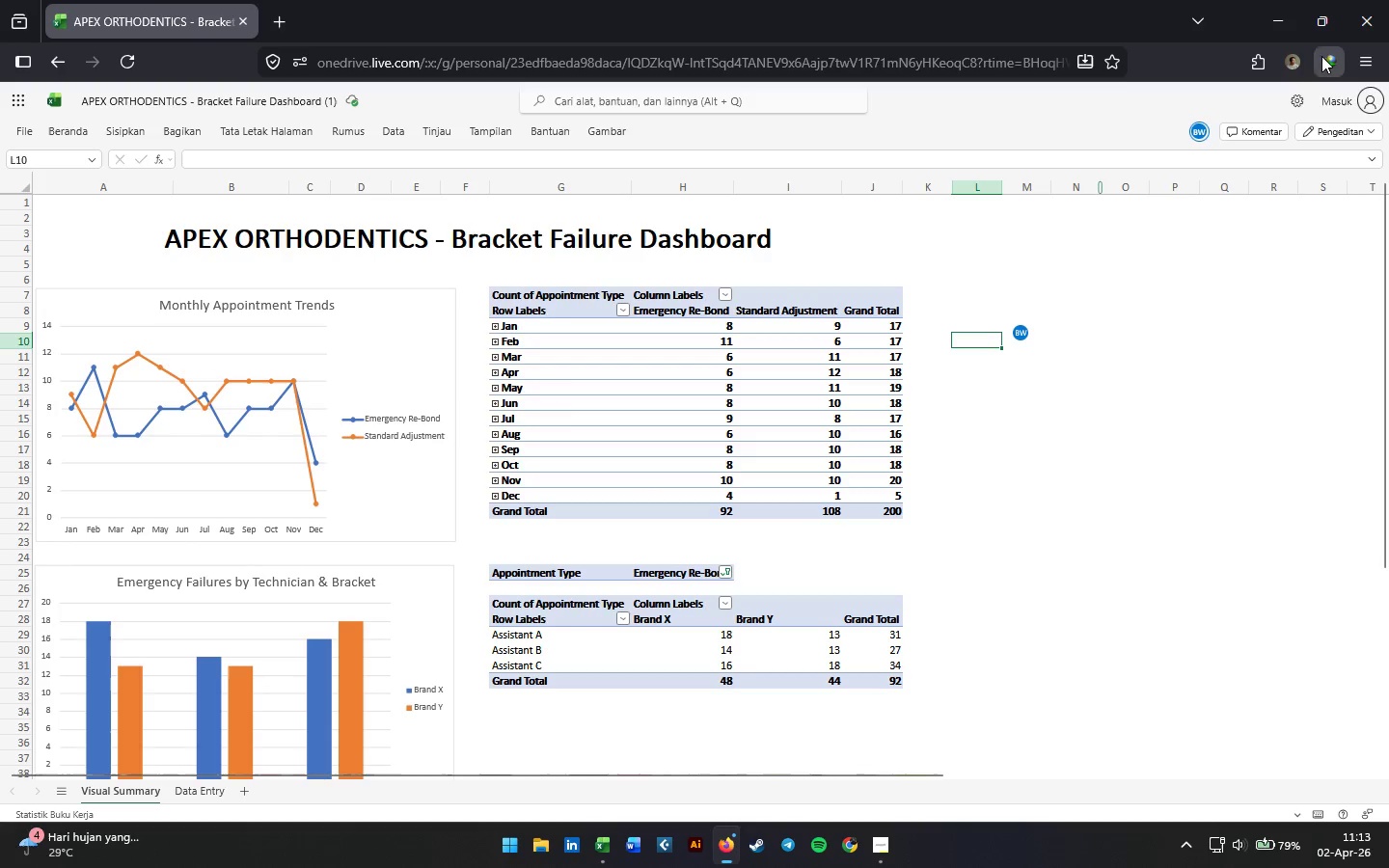 
left_click([1355, 21])
 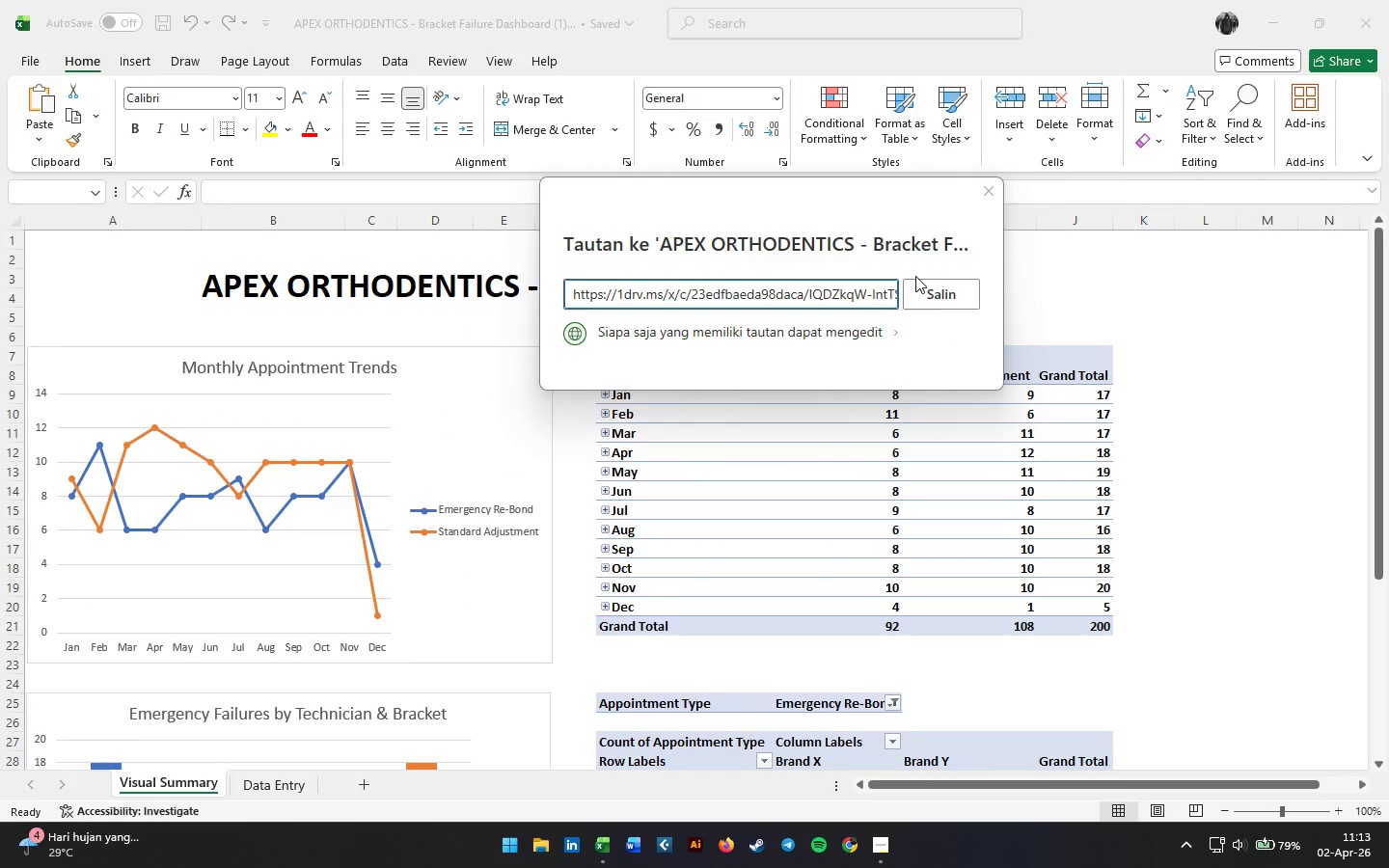 
wait(5.49)
 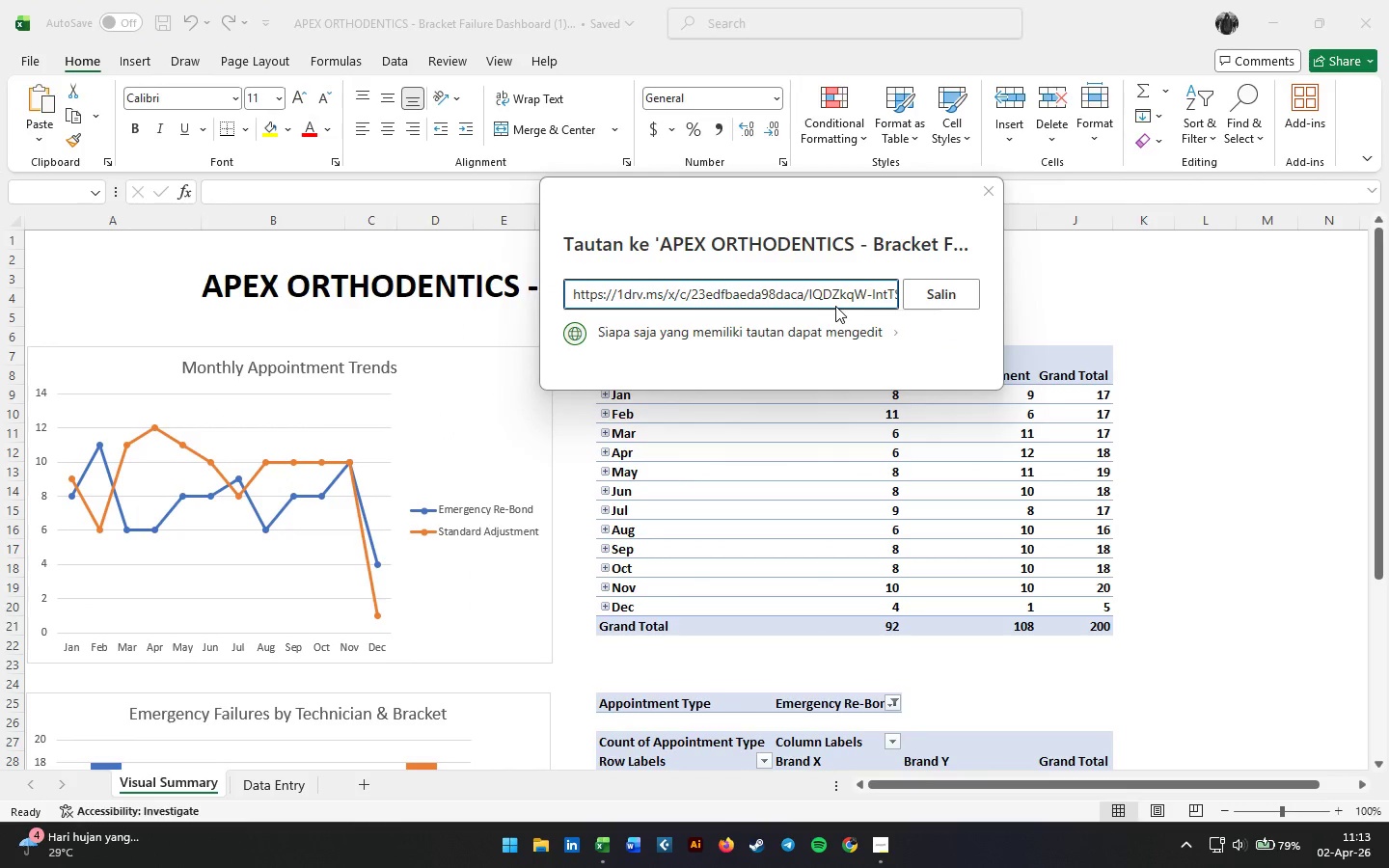 
left_click([984, 193])
 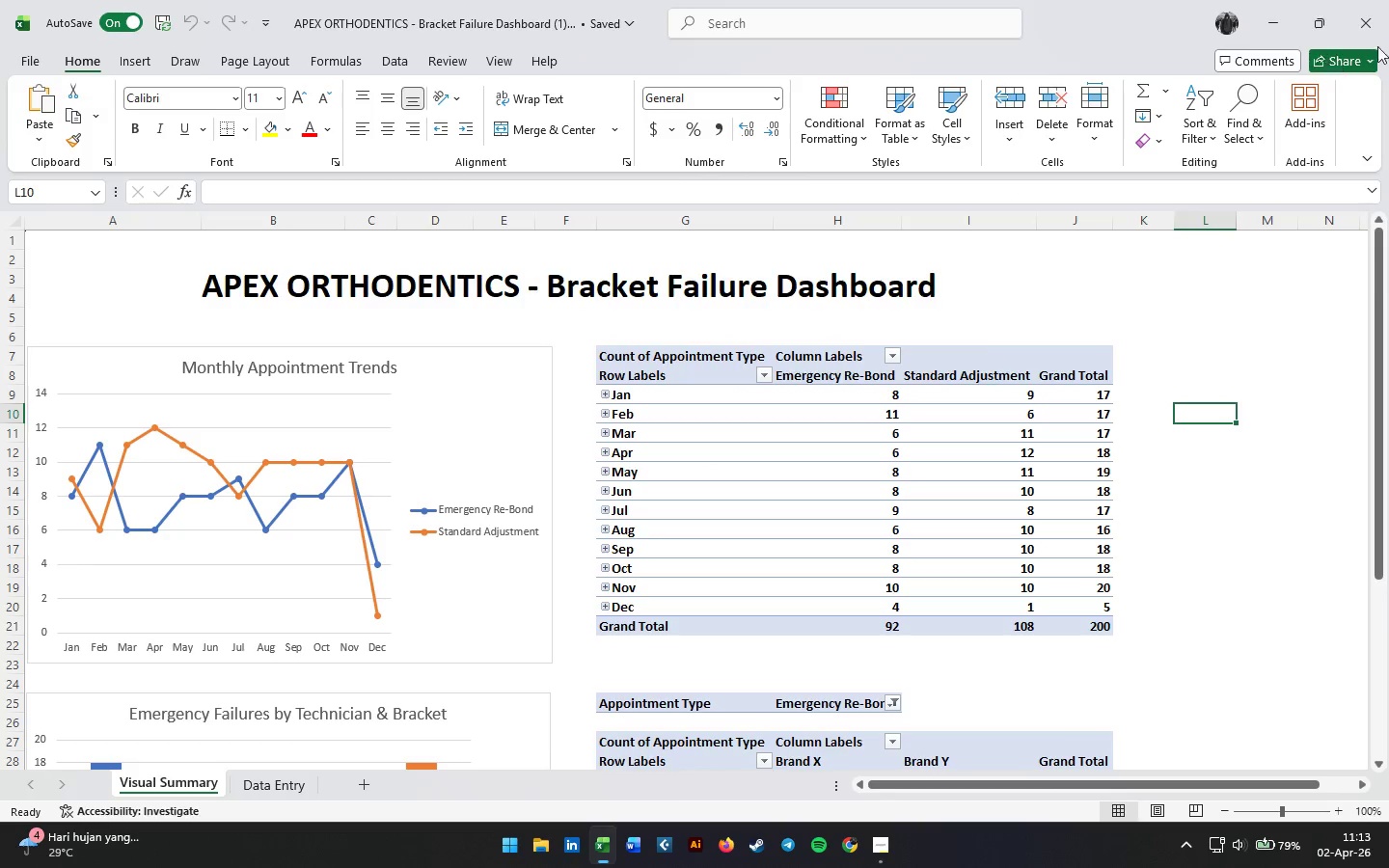 
left_click([1372, 36])